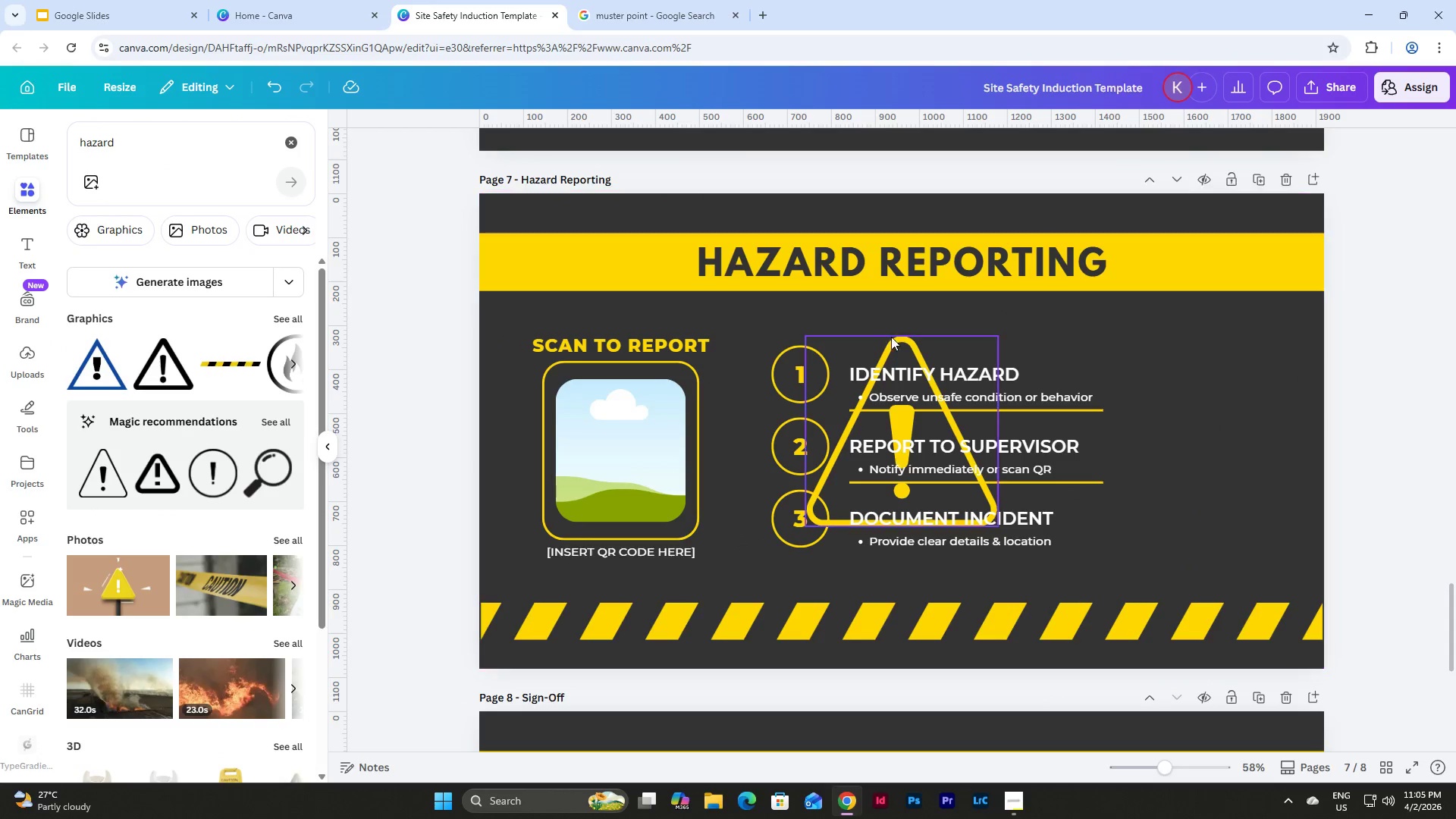 
left_click_drag(start_coordinate=[893, 337], to_coordinate=[1188, 374])
 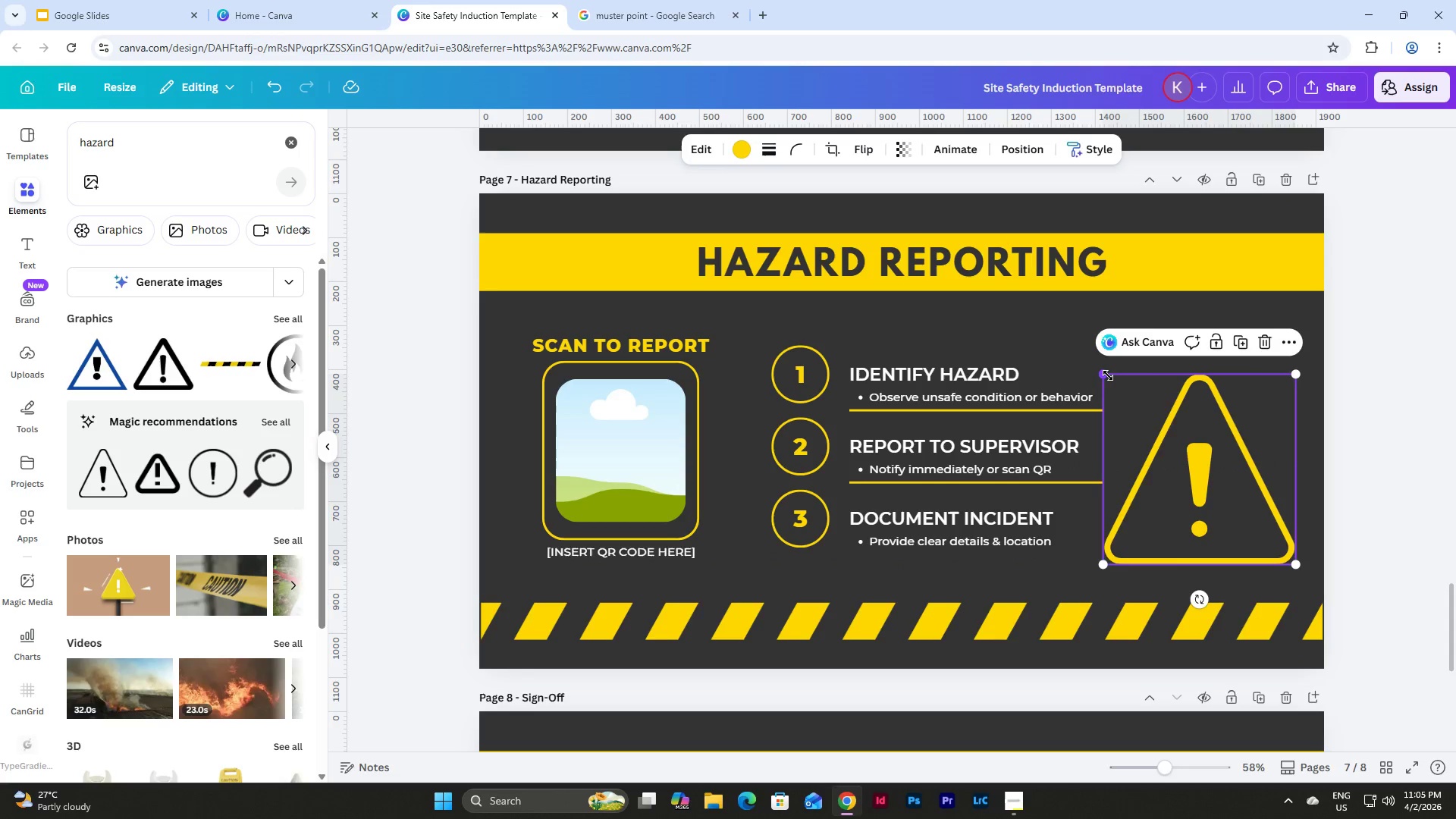 
left_click_drag(start_coordinate=[1108, 375], to_coordinate=[1188, 421])
 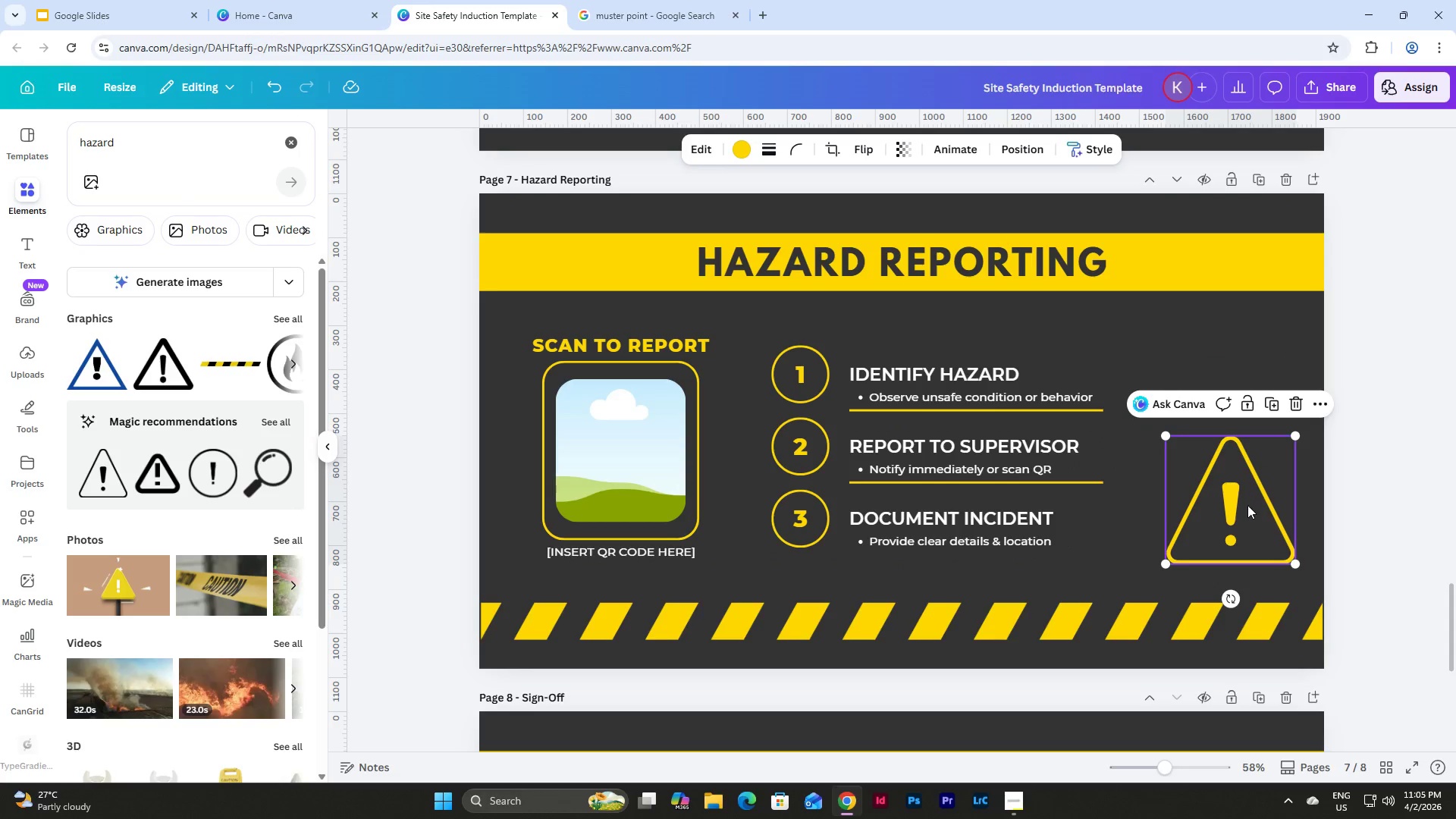 
left_click_drag(start_coordinate=[1250, 507], to_coordinate=[1233, 500])
 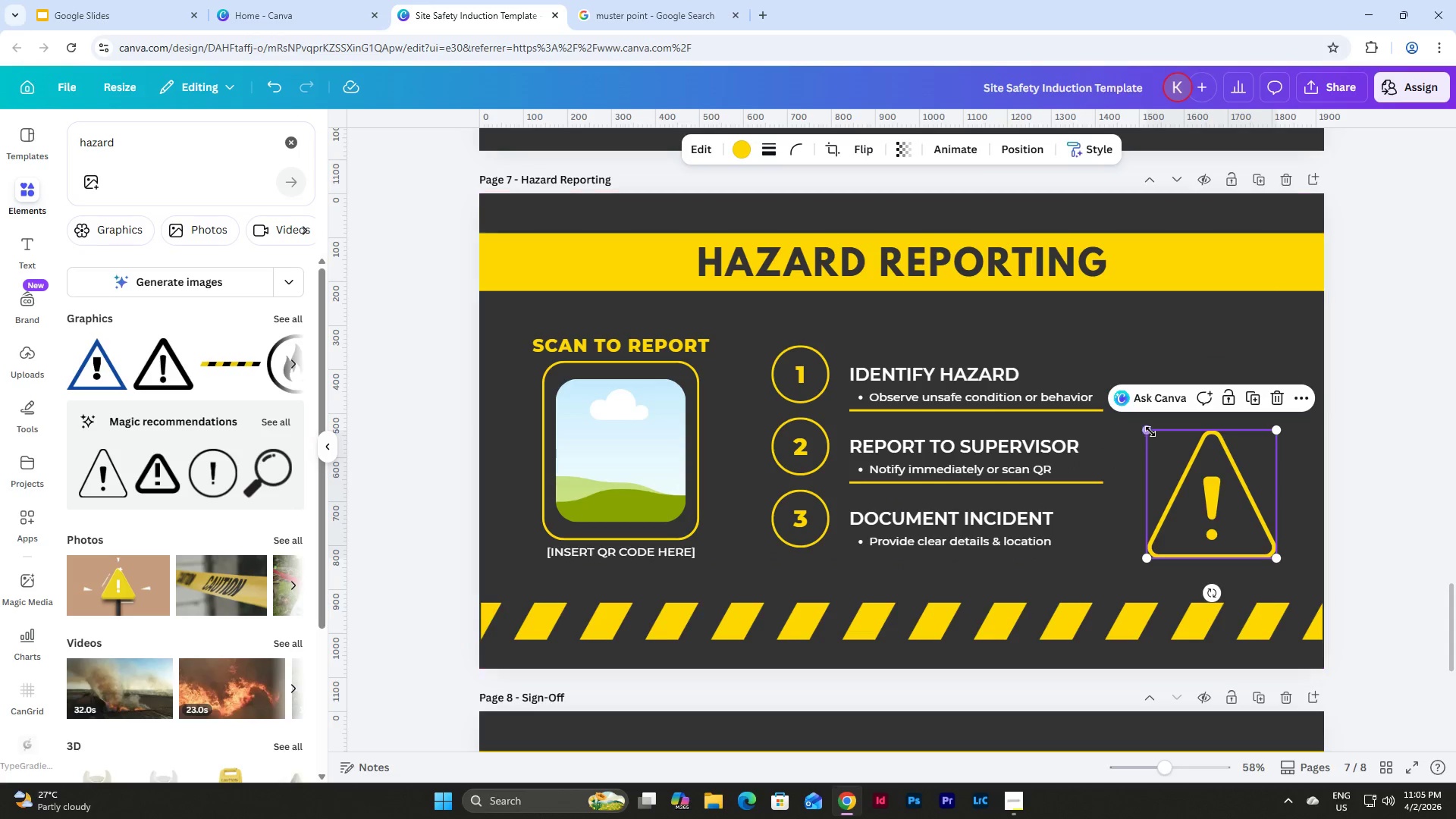 
left_click_drag(start_coordinate=[1150, 431], to_coordinate=[1173, 447])
 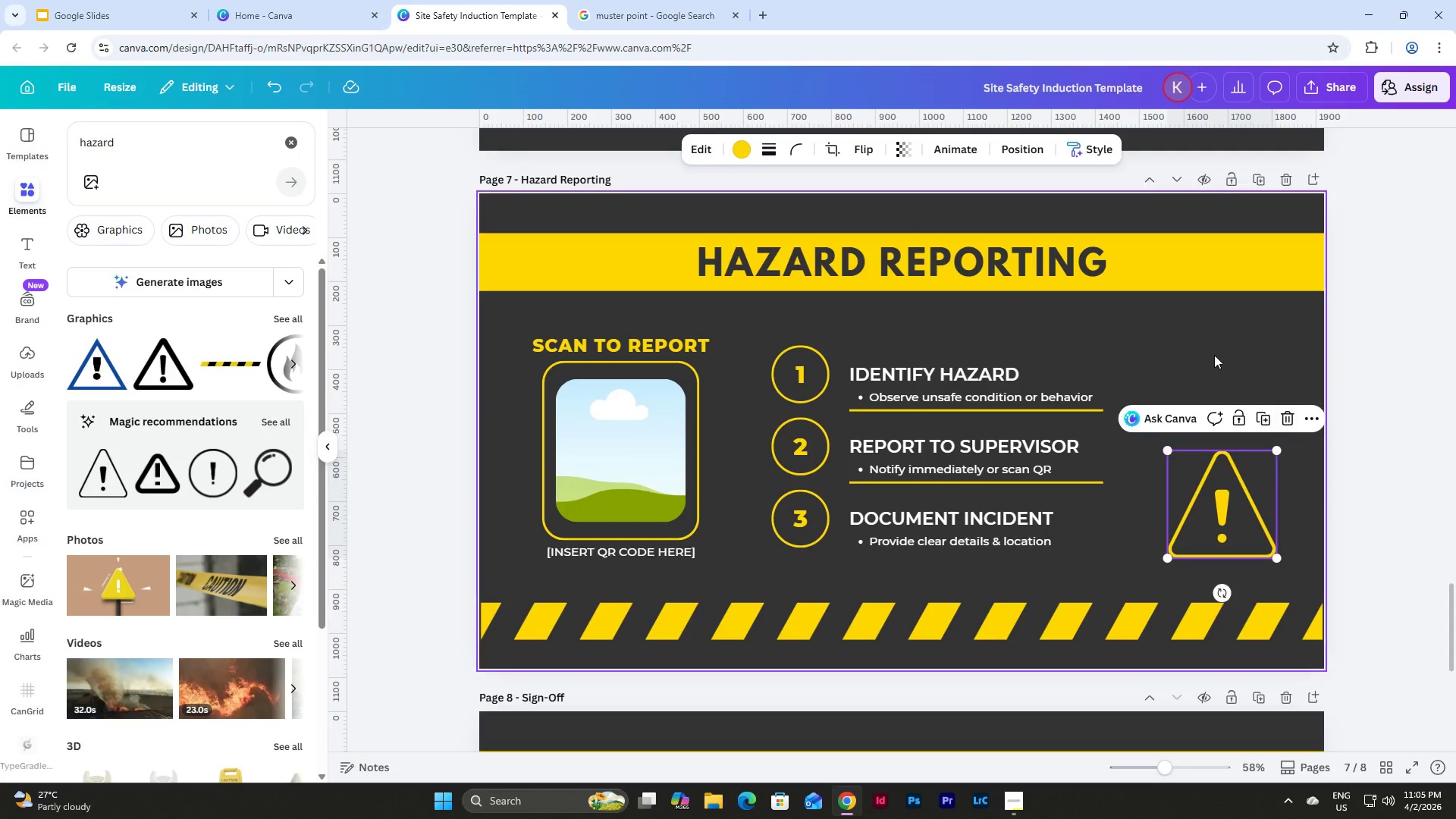 
left_click([1216, 337])
 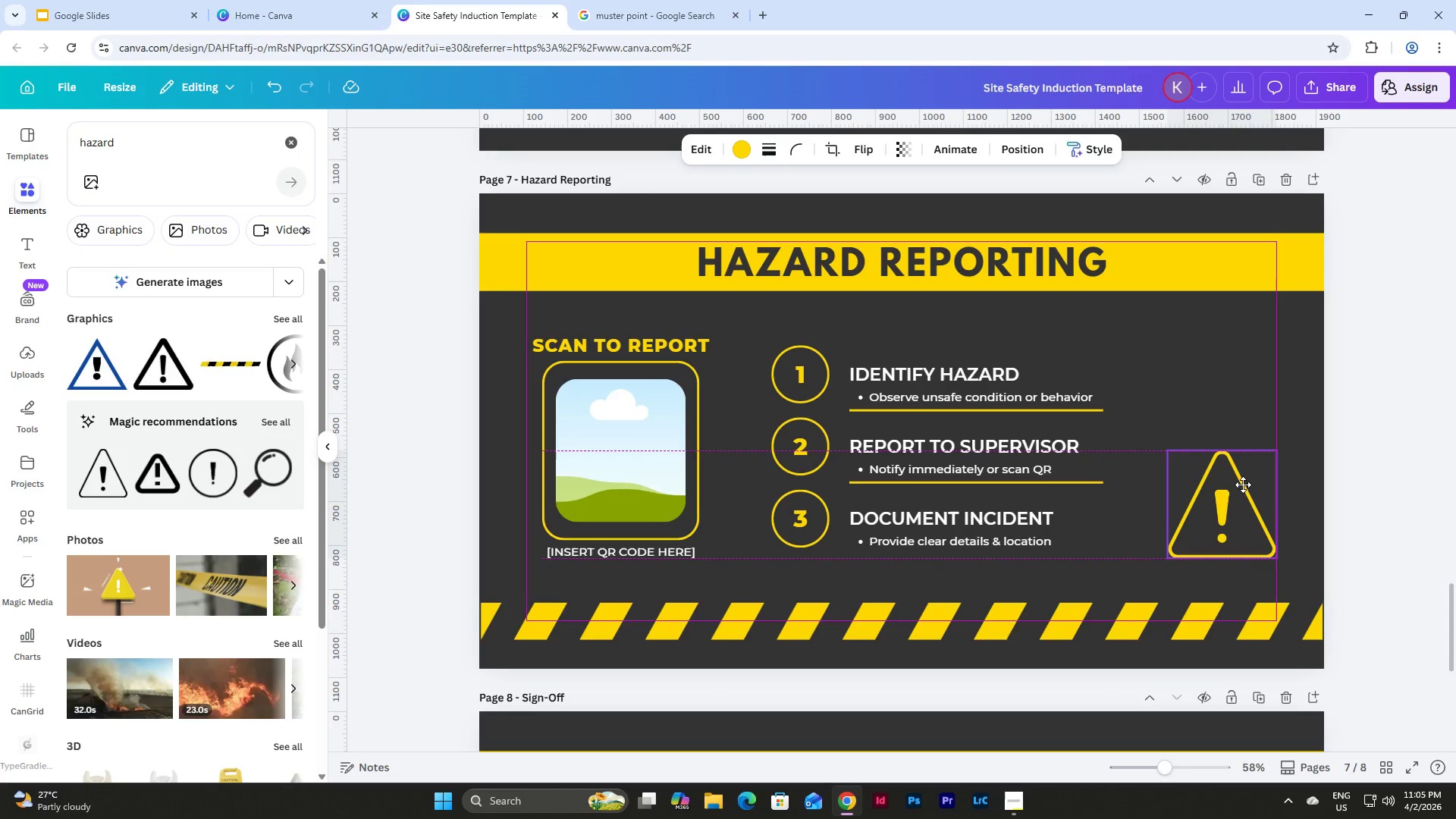 
left_click([1215, 315])
 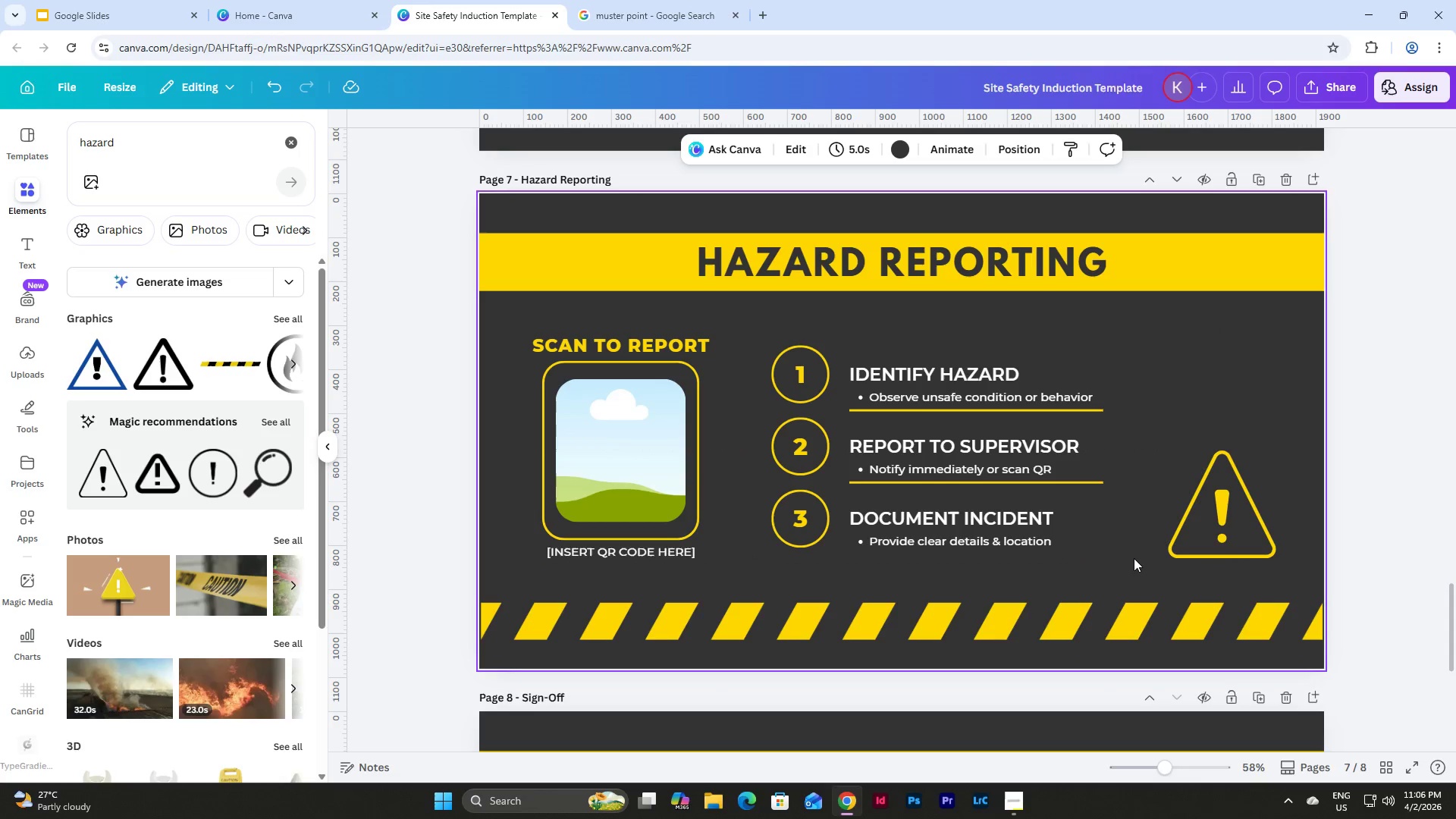 
left_click_drag(start_coordinate=[1129, 563], to_coordinate=[760, 338])
 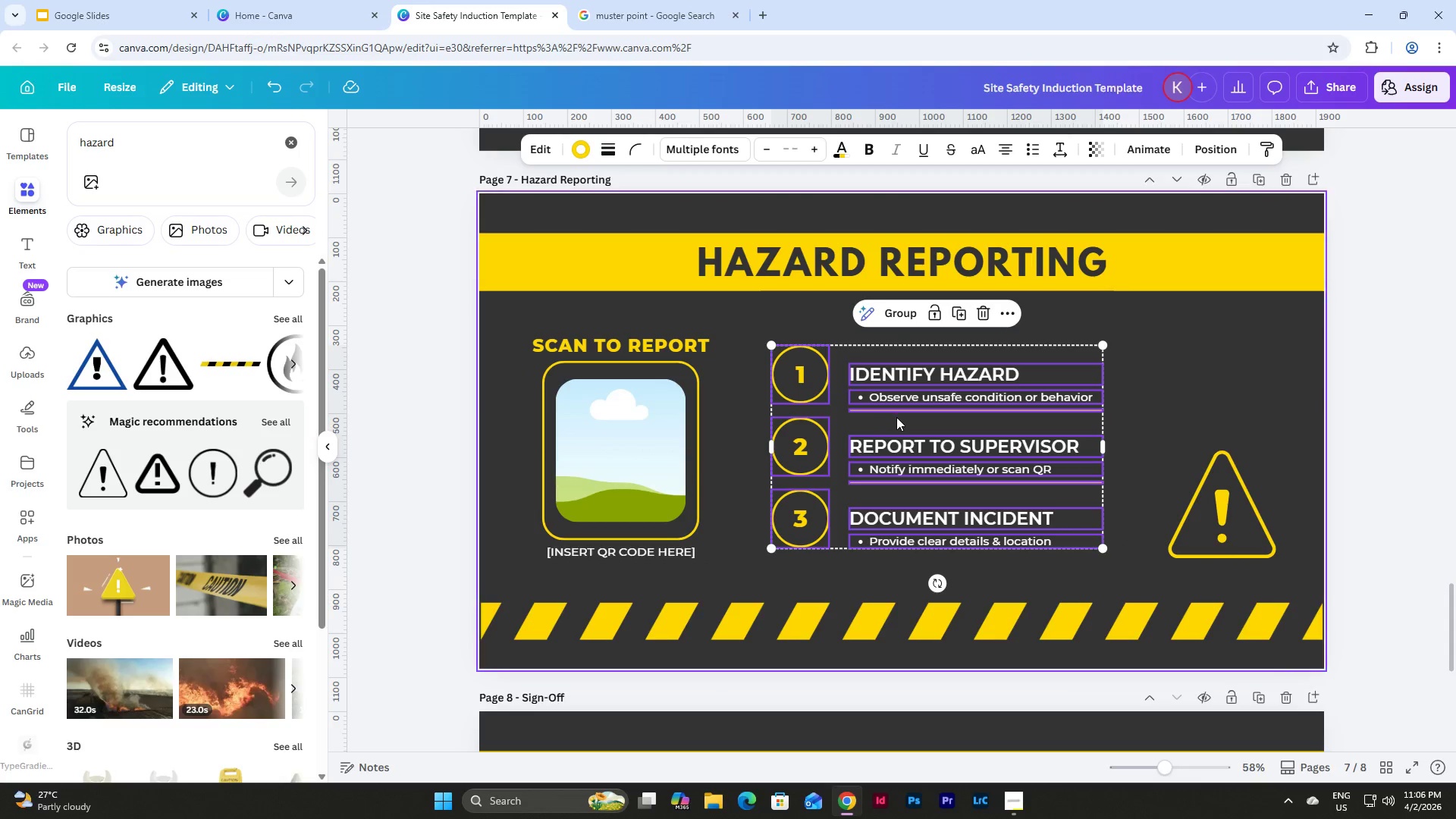 
left_click_drag(start_coordinate=[903, 420], to_coordinate=[909, 420])
 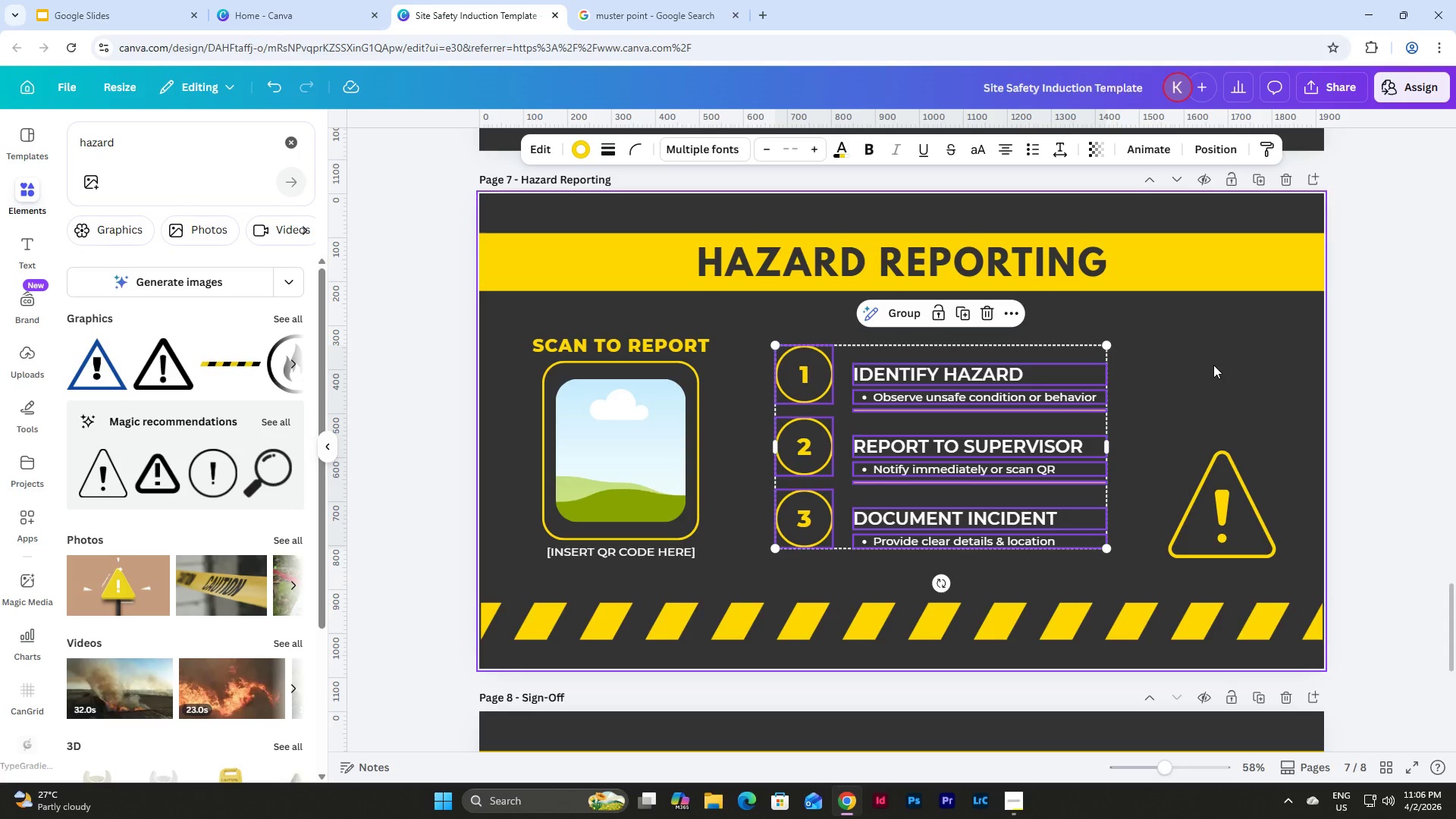 
left_click([1213, 355])
 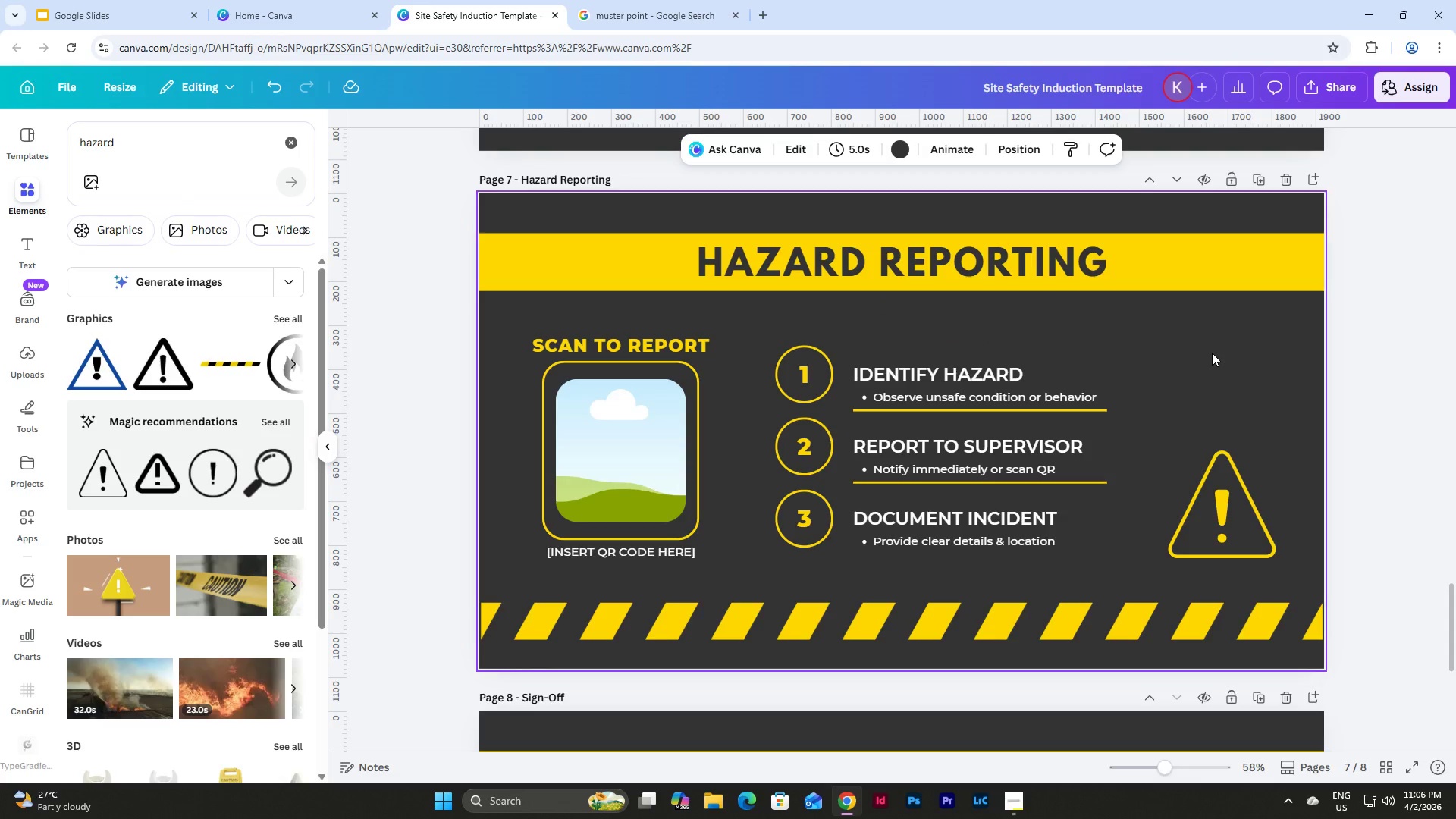 
wait(19.11)
 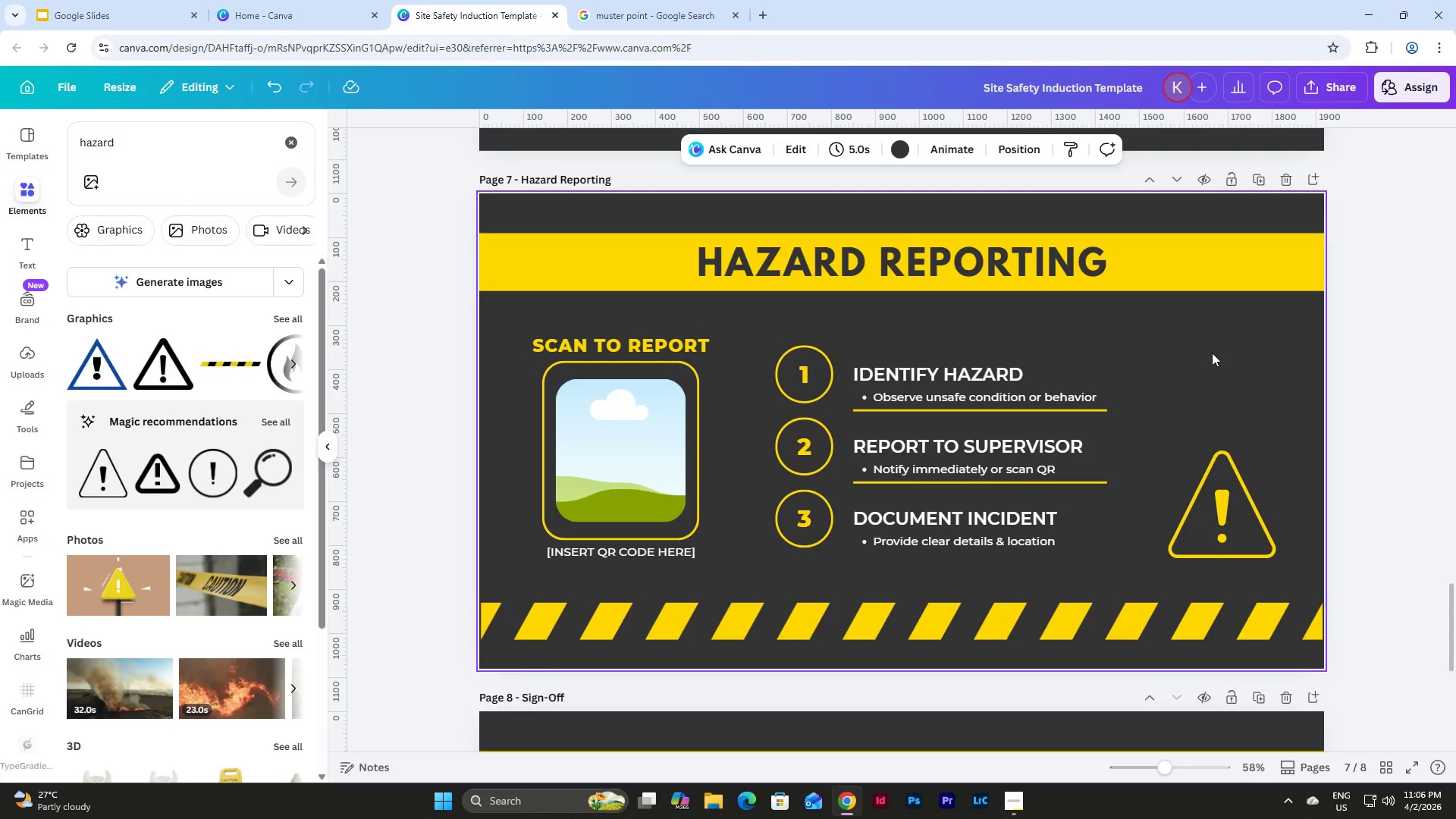 
scroll: coordinate [765, 371], scroll_direction: down, amount: 1.0
 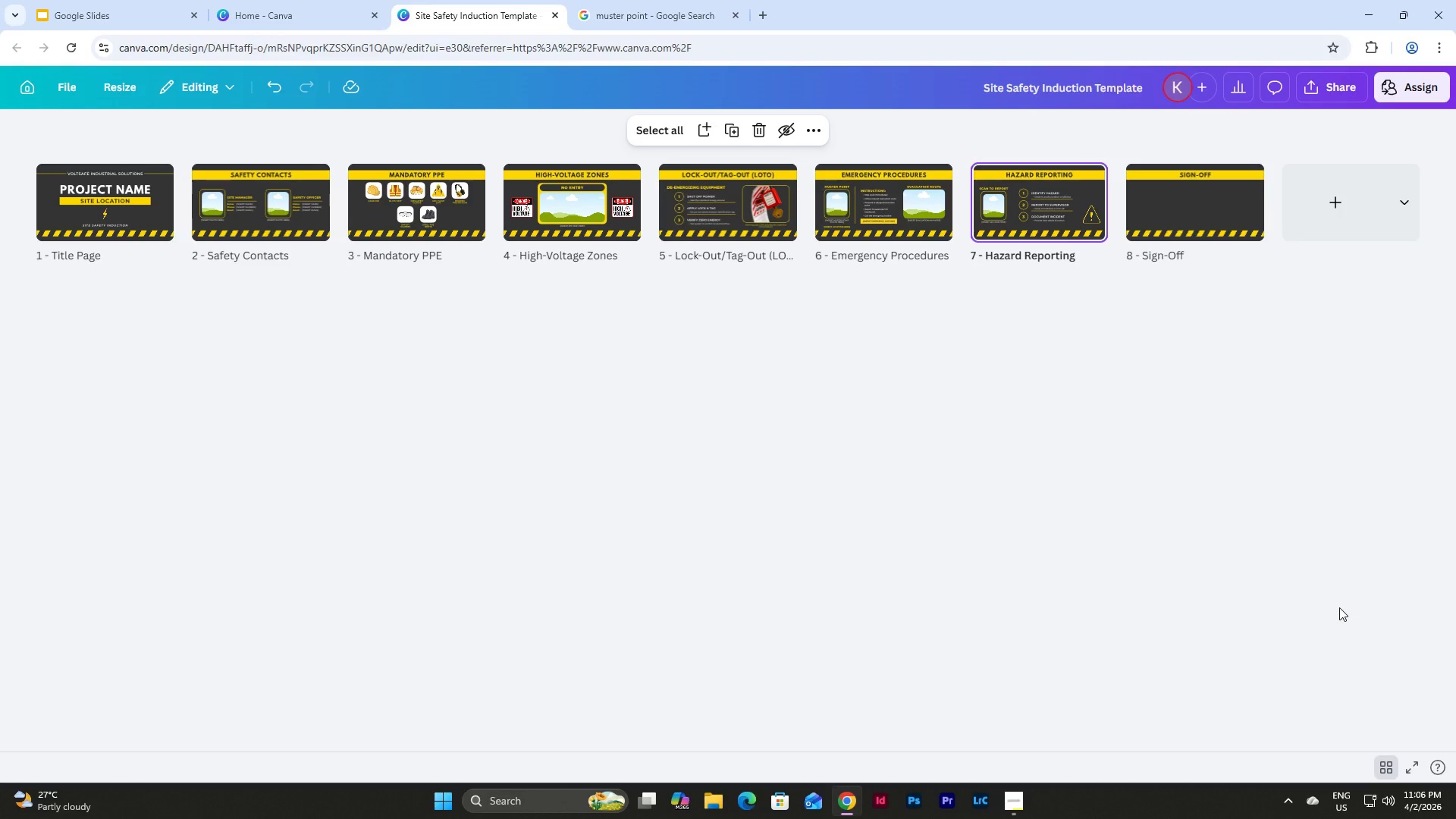 
wait(10.34)
 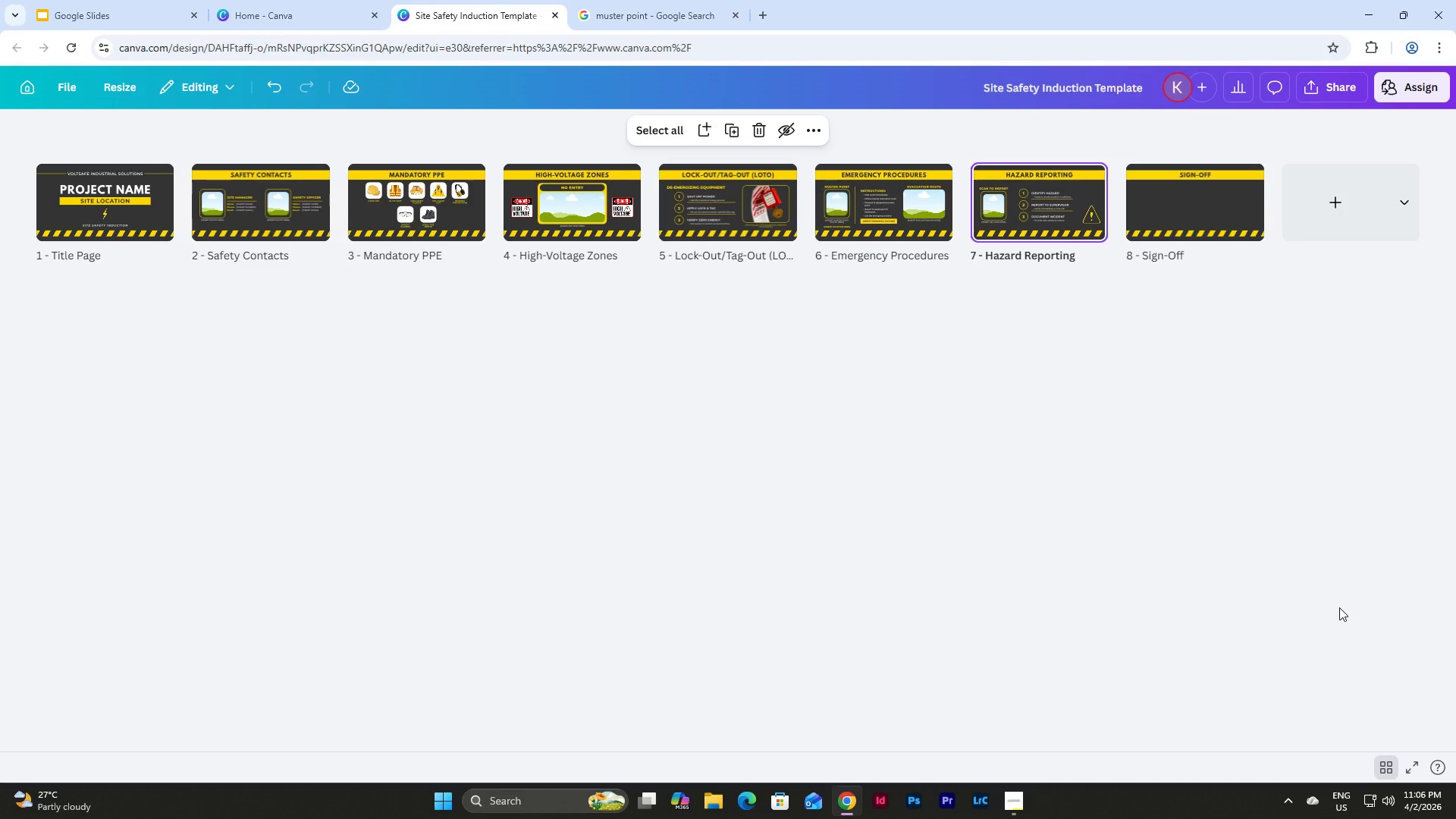 
left_click([1065, 208])
 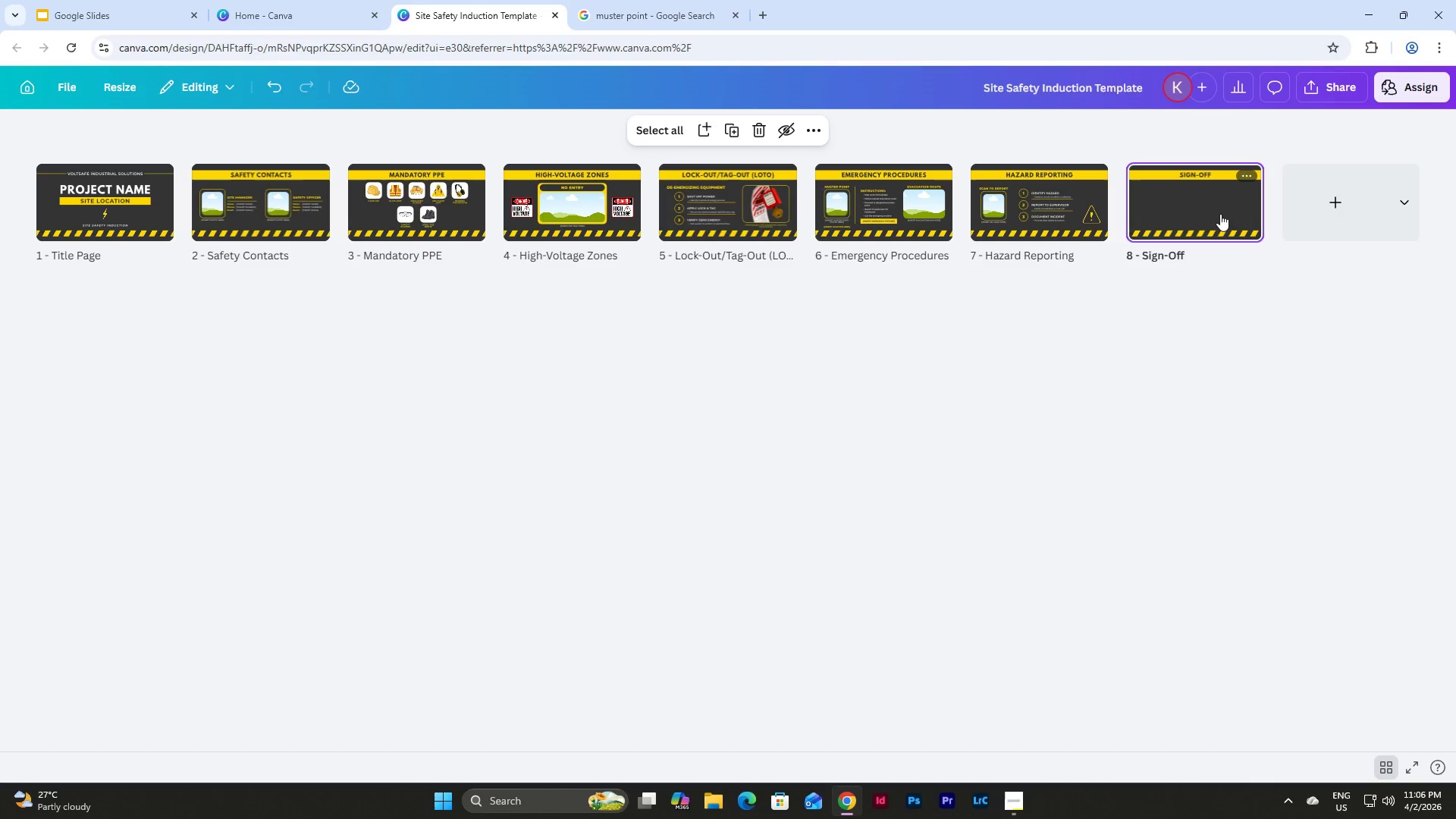 
double_click([1220, 214])
 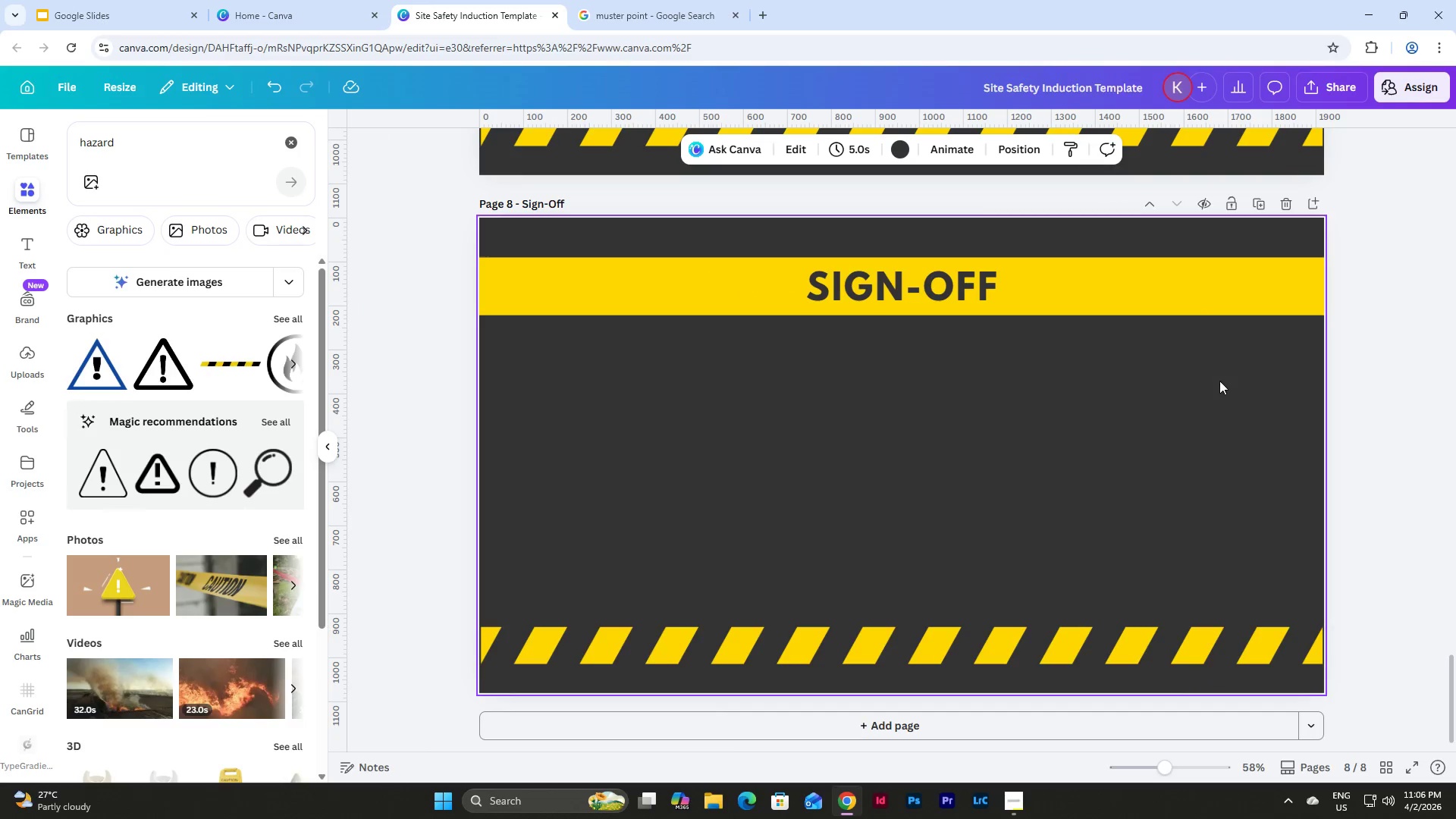 
scroll: coordinate [1368, 422], scroll_direction: up, amount: 26.0
 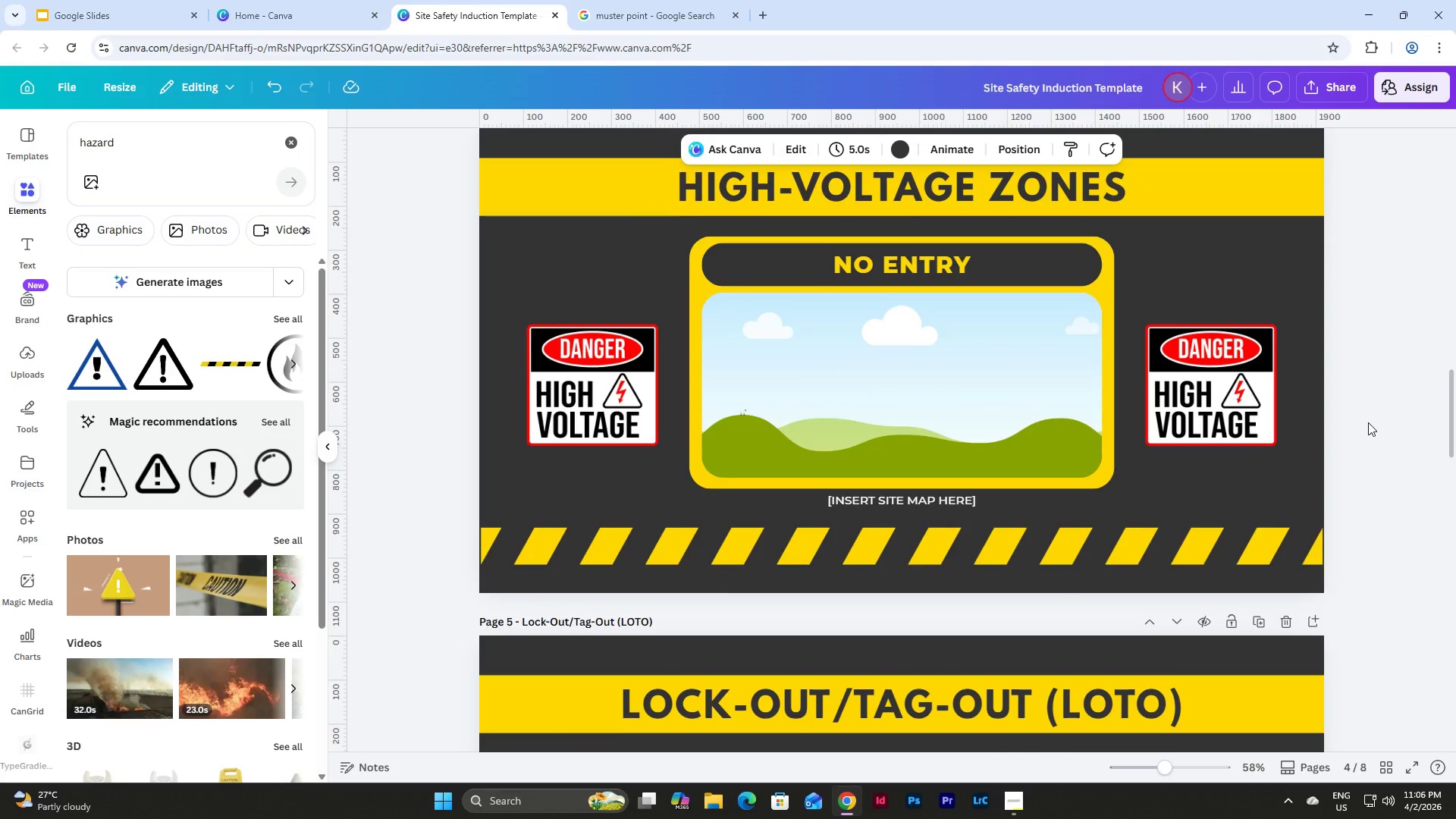 
scroll: coordinate [1368, 422], scroll_direction: down, amount: 7.0
 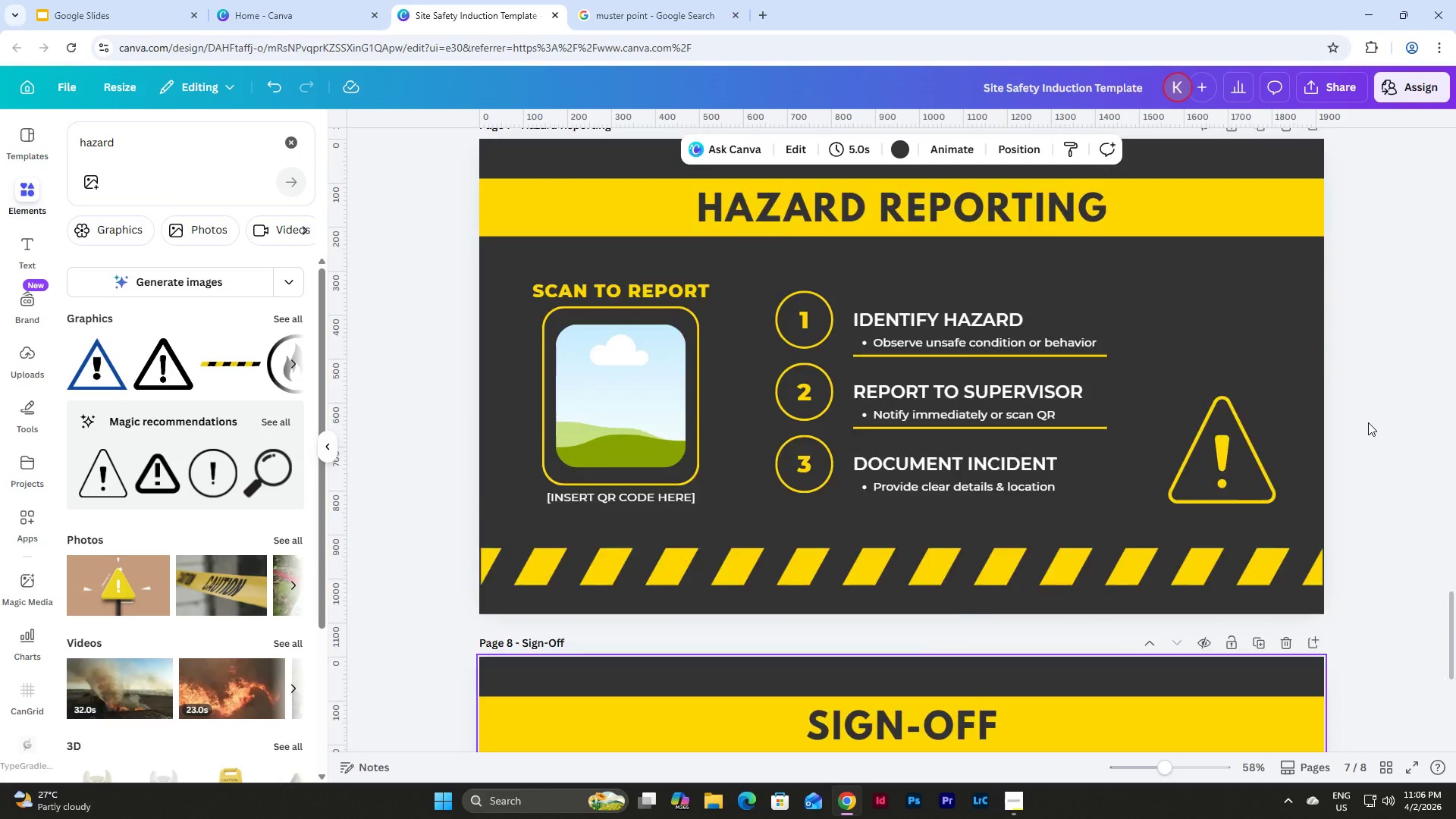 
scroll: coordinate [1318, 393], scroll_direction: up, amount: 25.0
 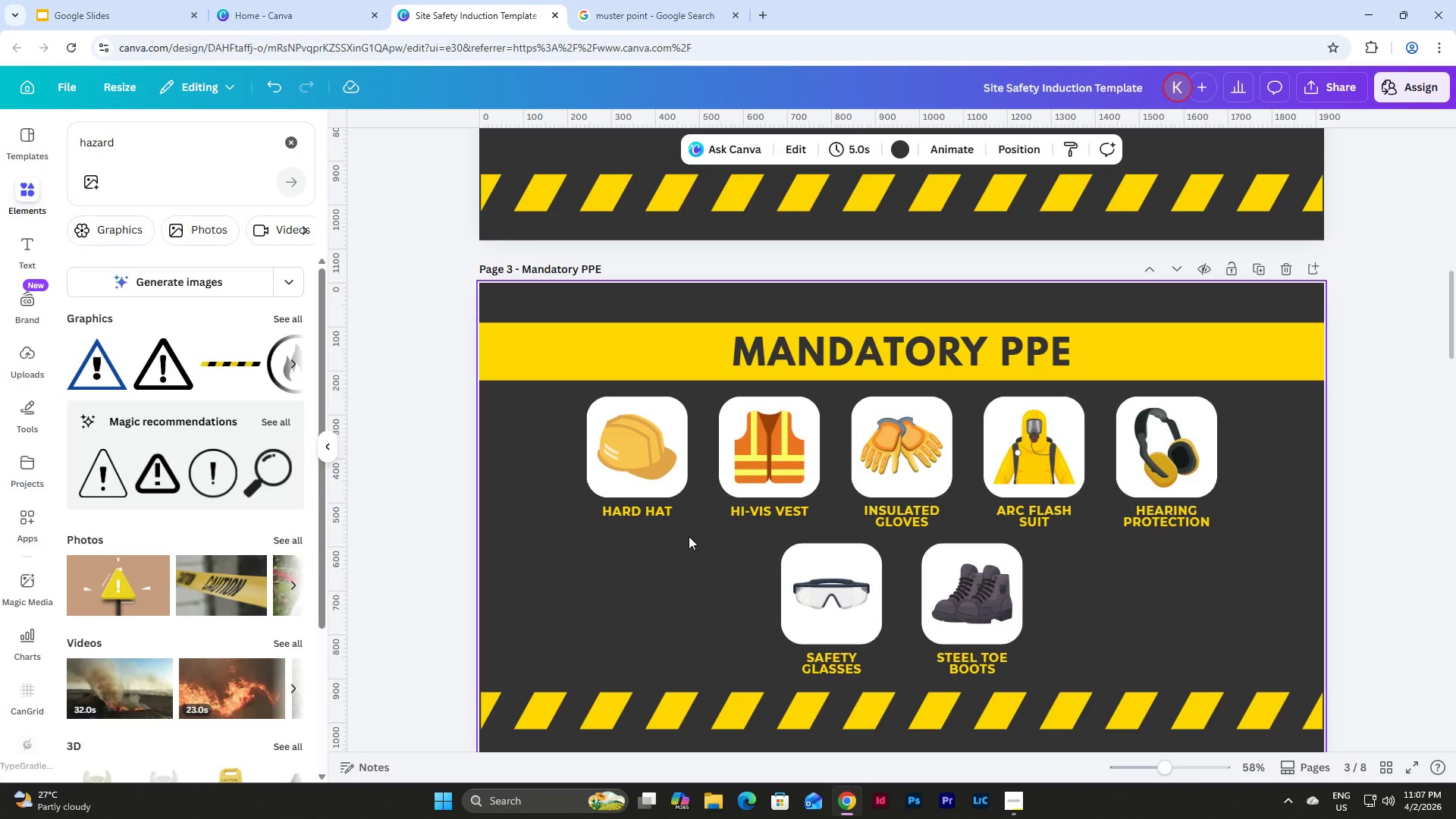 
wait(7.24)
 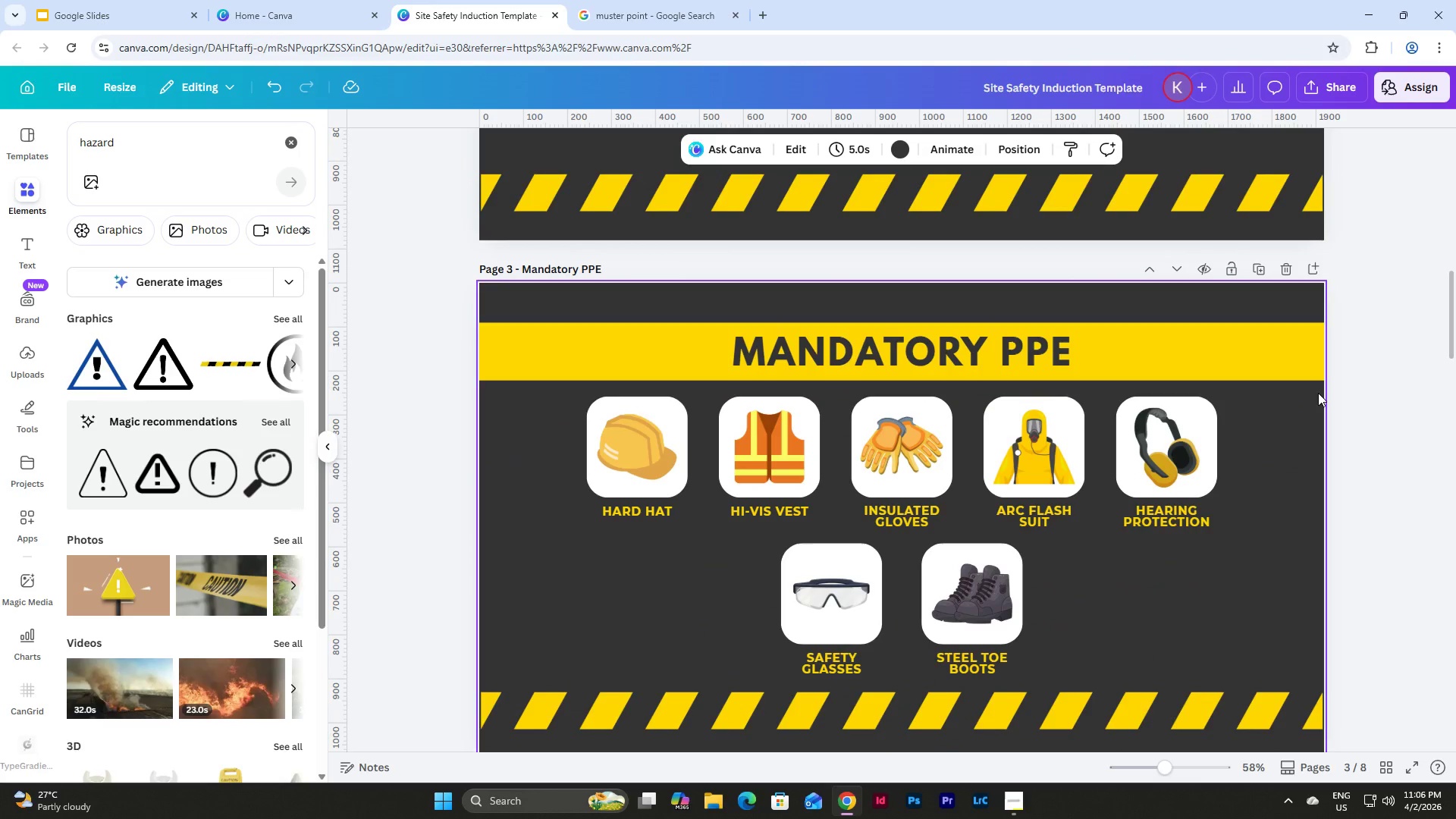 
scroll: coordinate [1307, 590], scroll_direction: down, amount: 2.0
 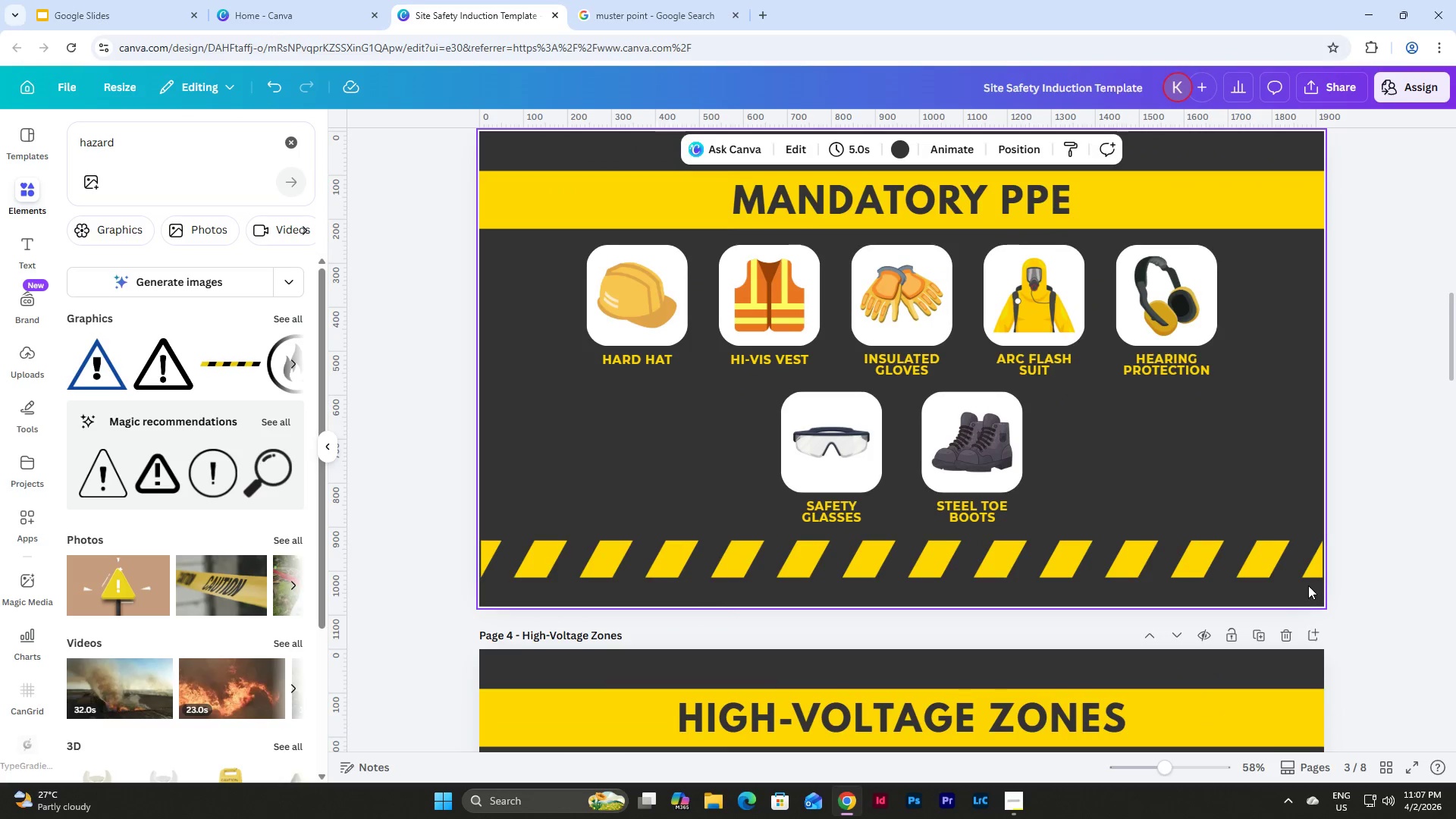 
scroll: coordinate [1367, 508], scroll_direction: up, amount: 15.0
 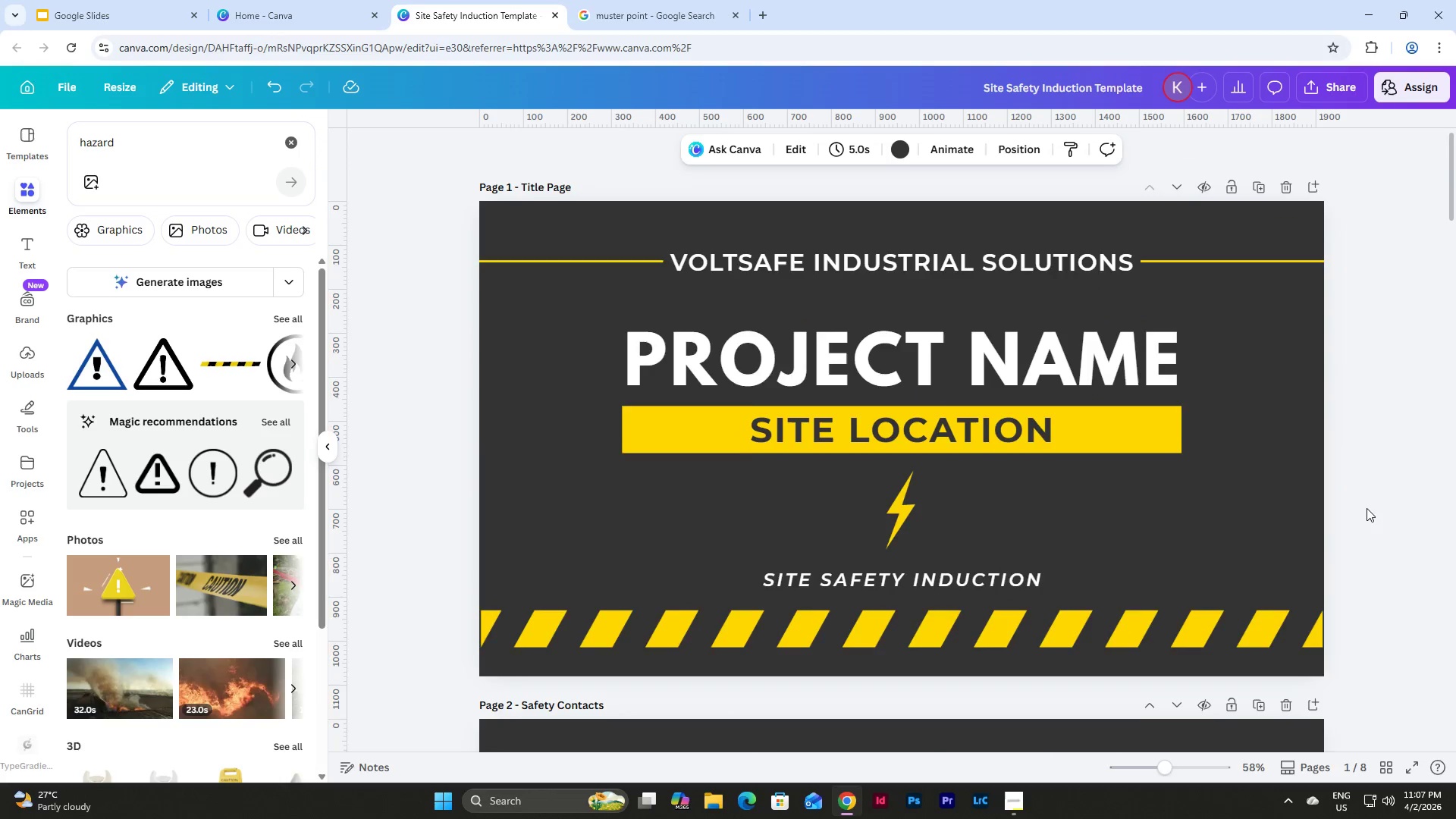 
scroll: coordinate [1367, 508], scroll_direction: none, amount: 0.0
 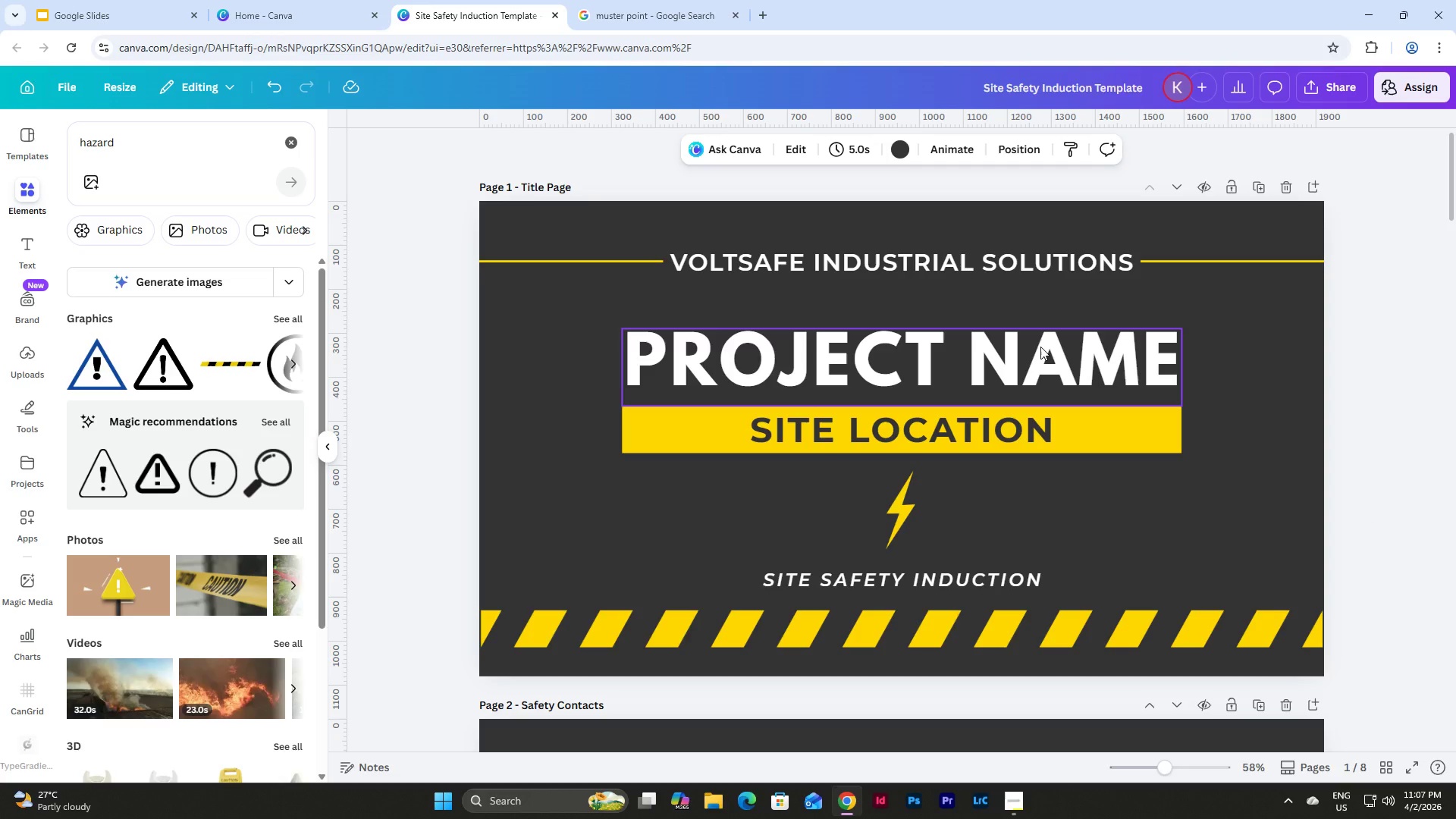 
left_click([1040, 347])
 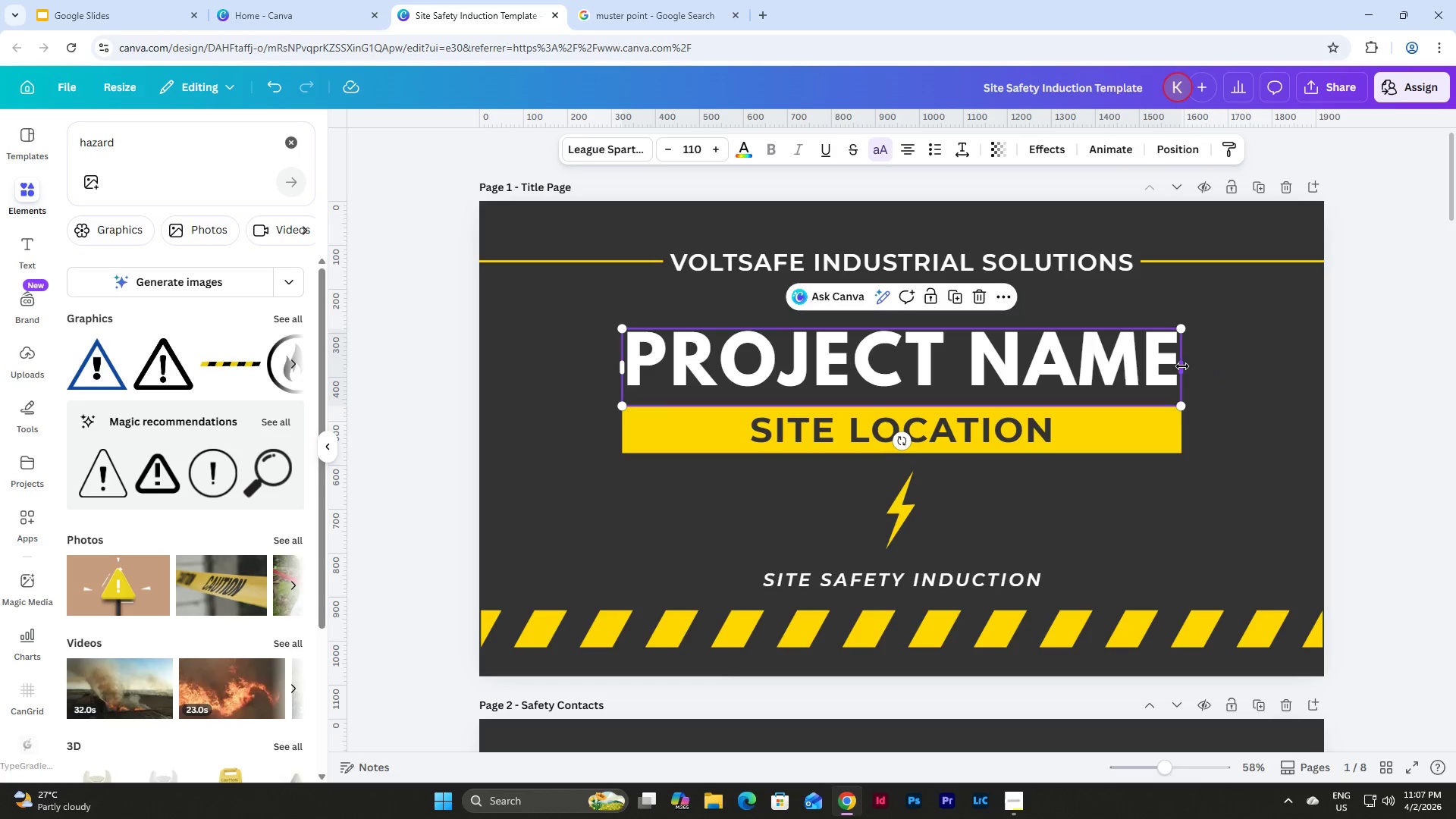 
left_click_drag(start_coordinate=[1182, 366], to_coordinate=[1274, 373])
 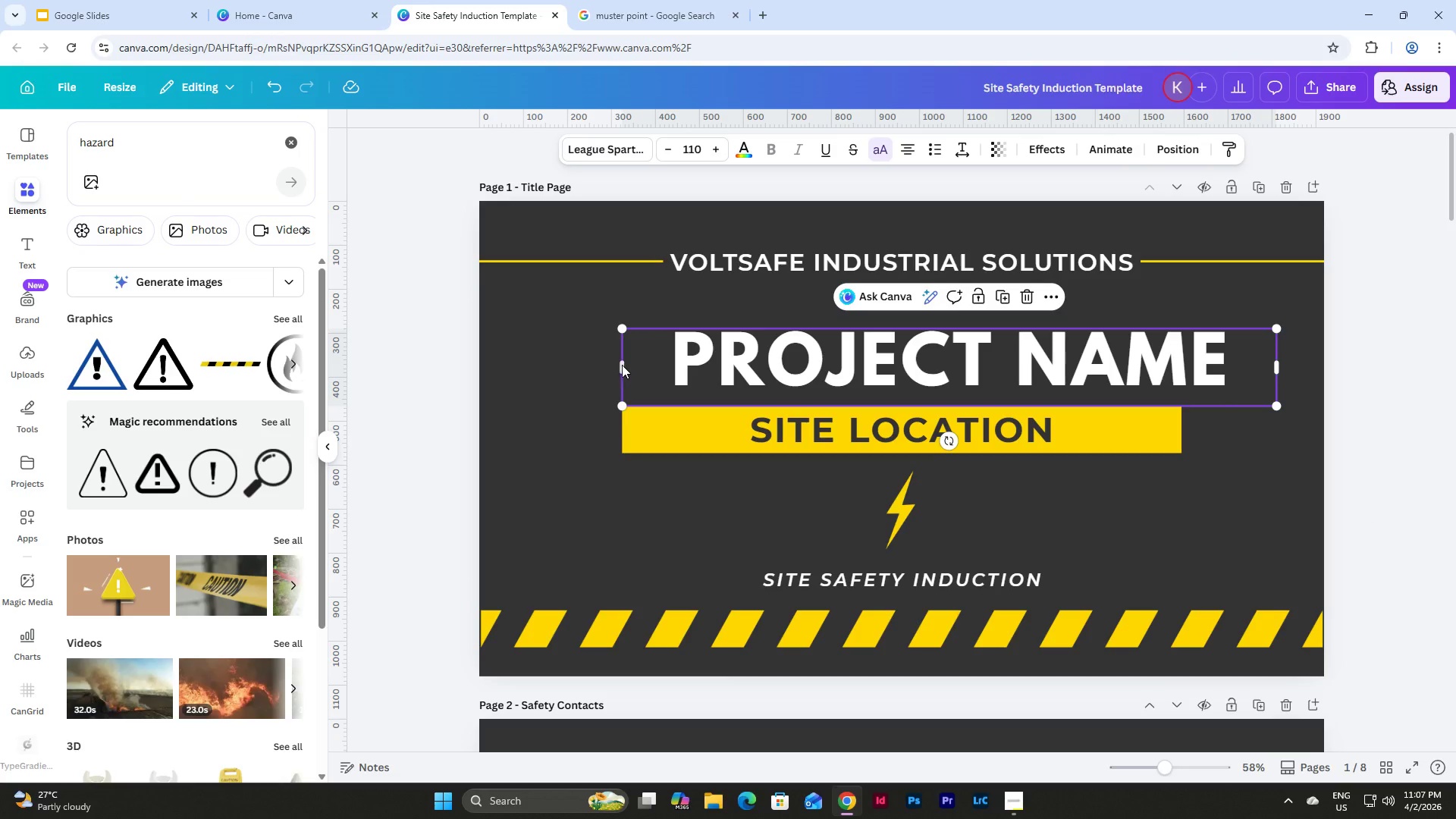 
left_click_drag(start_coordinate=[622, 365], to_coordinate=[526, 363])
 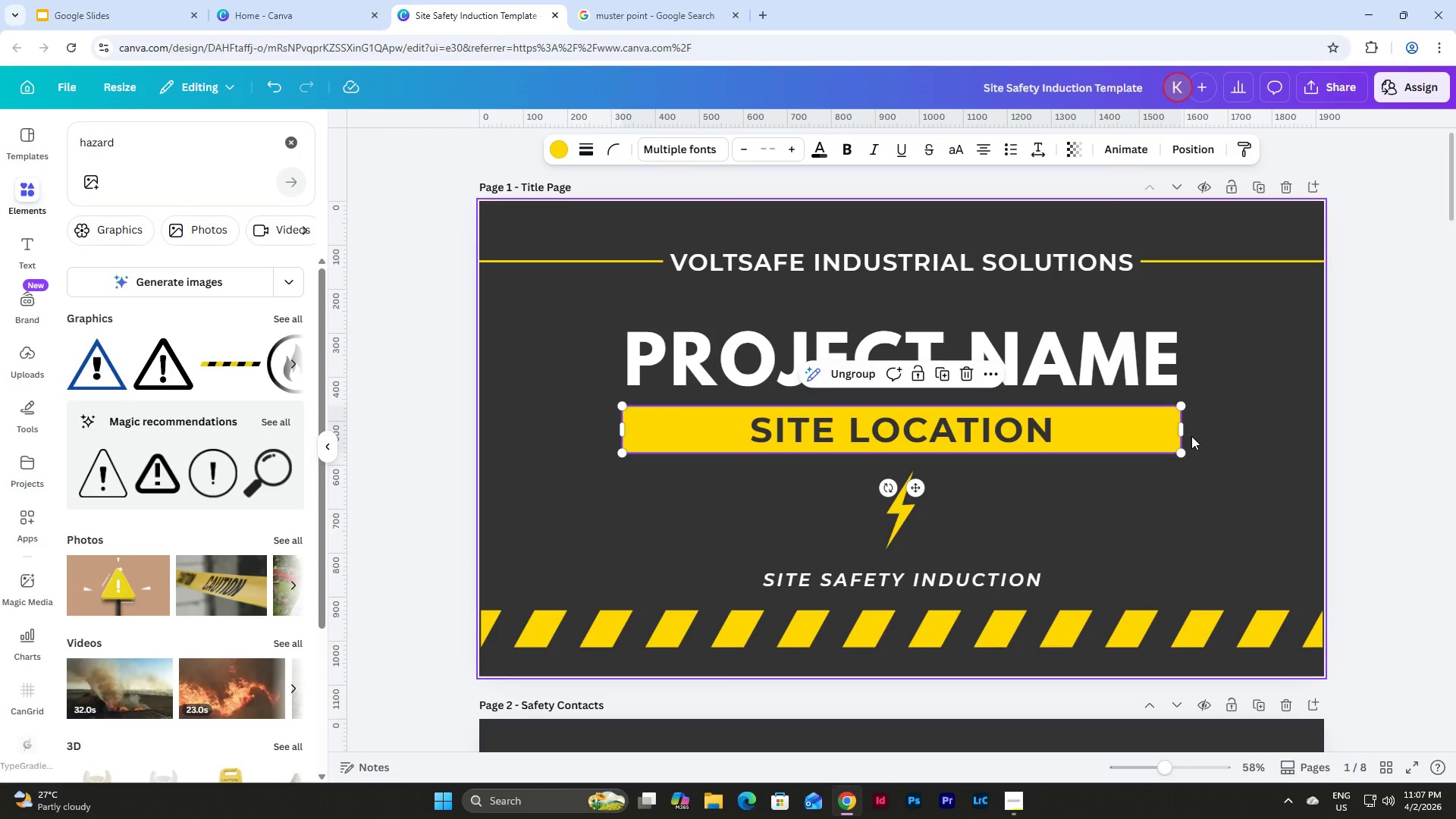 
left_click_drag(start_coordinate=[1180, 431], to_coordinate=[1276, 429])
 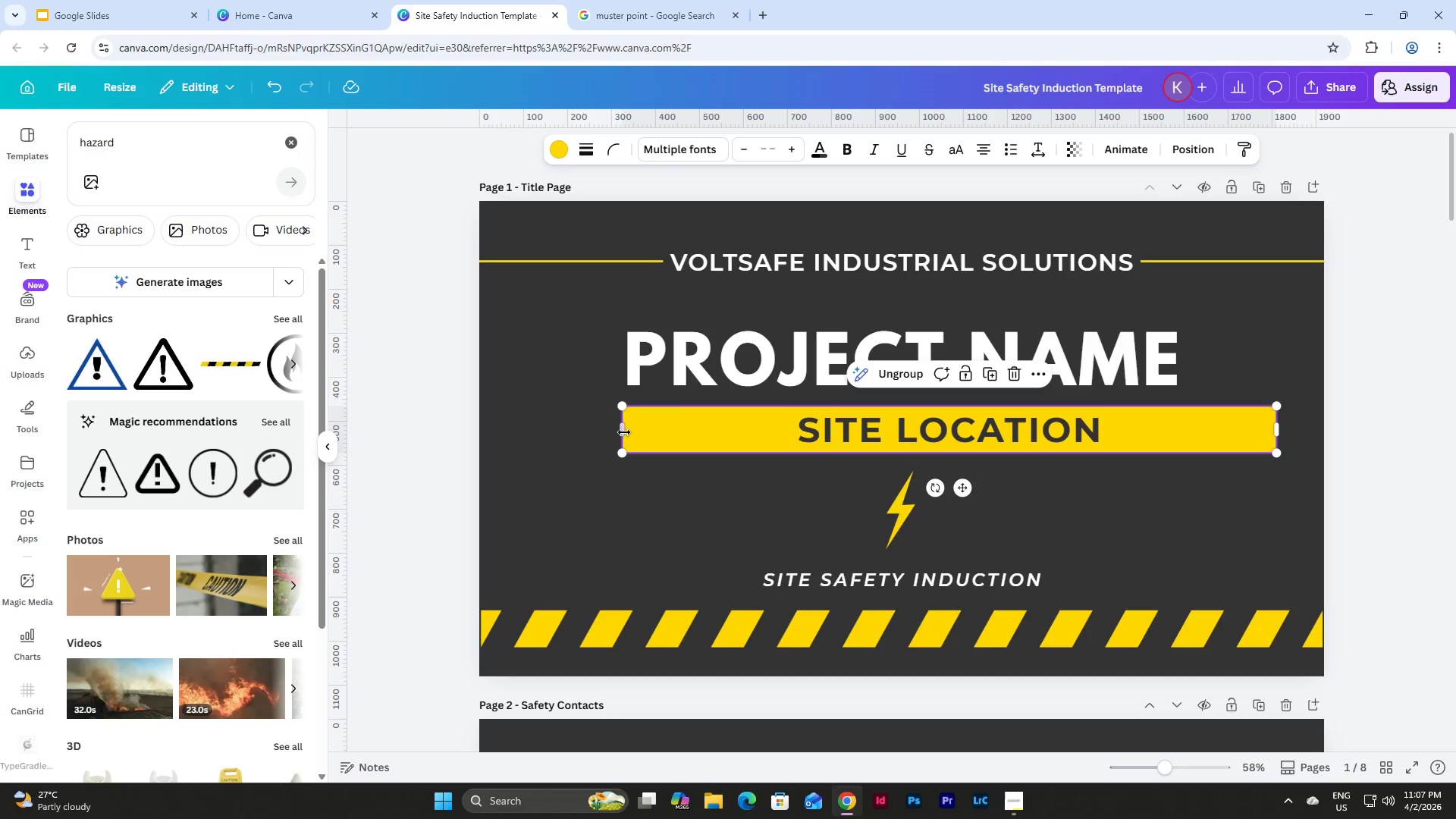 
left_click([629, 431])
 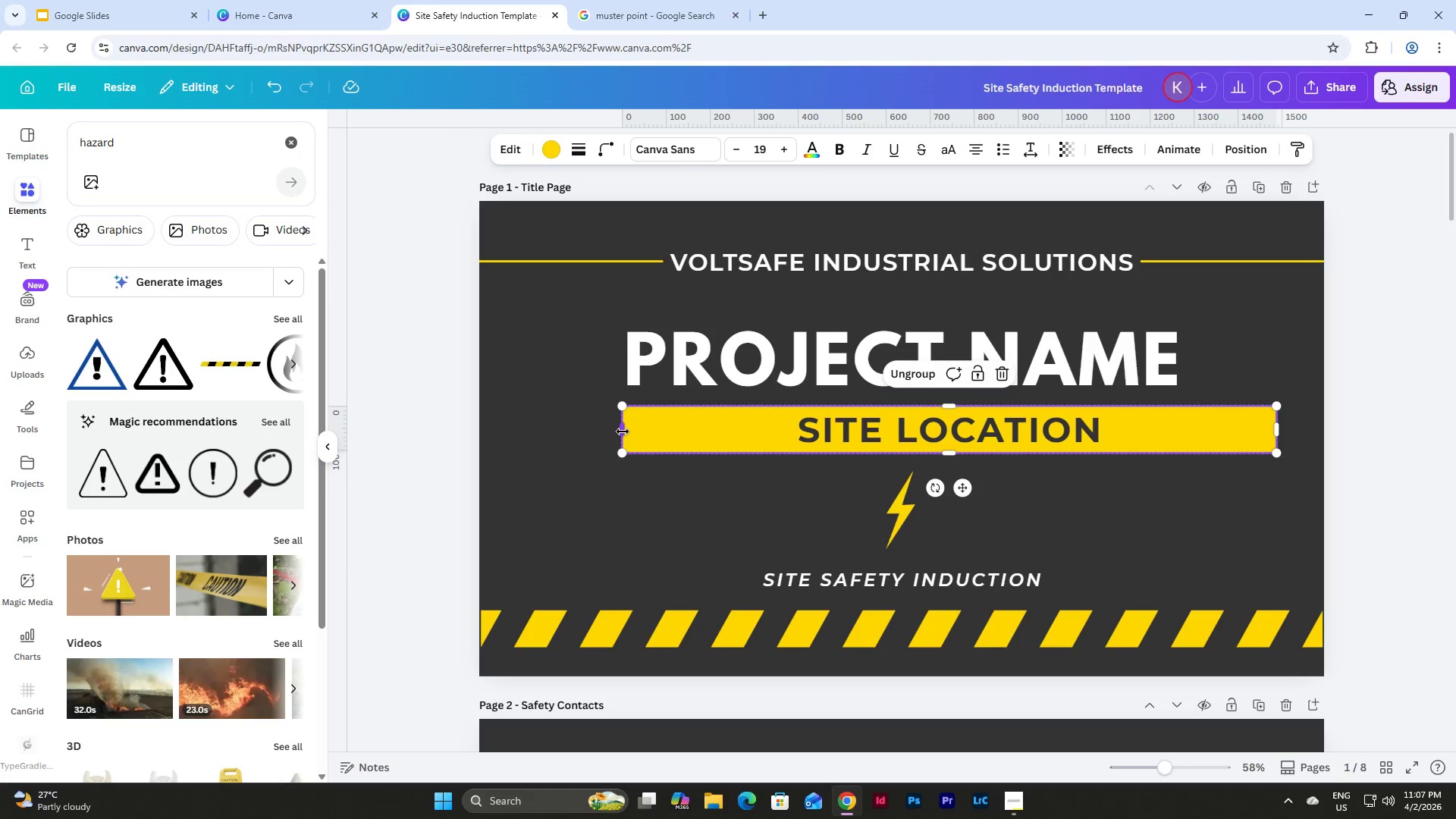 
left_click_drag(start_coordinate=[623, 431], to_coordinate=[548, 431])
 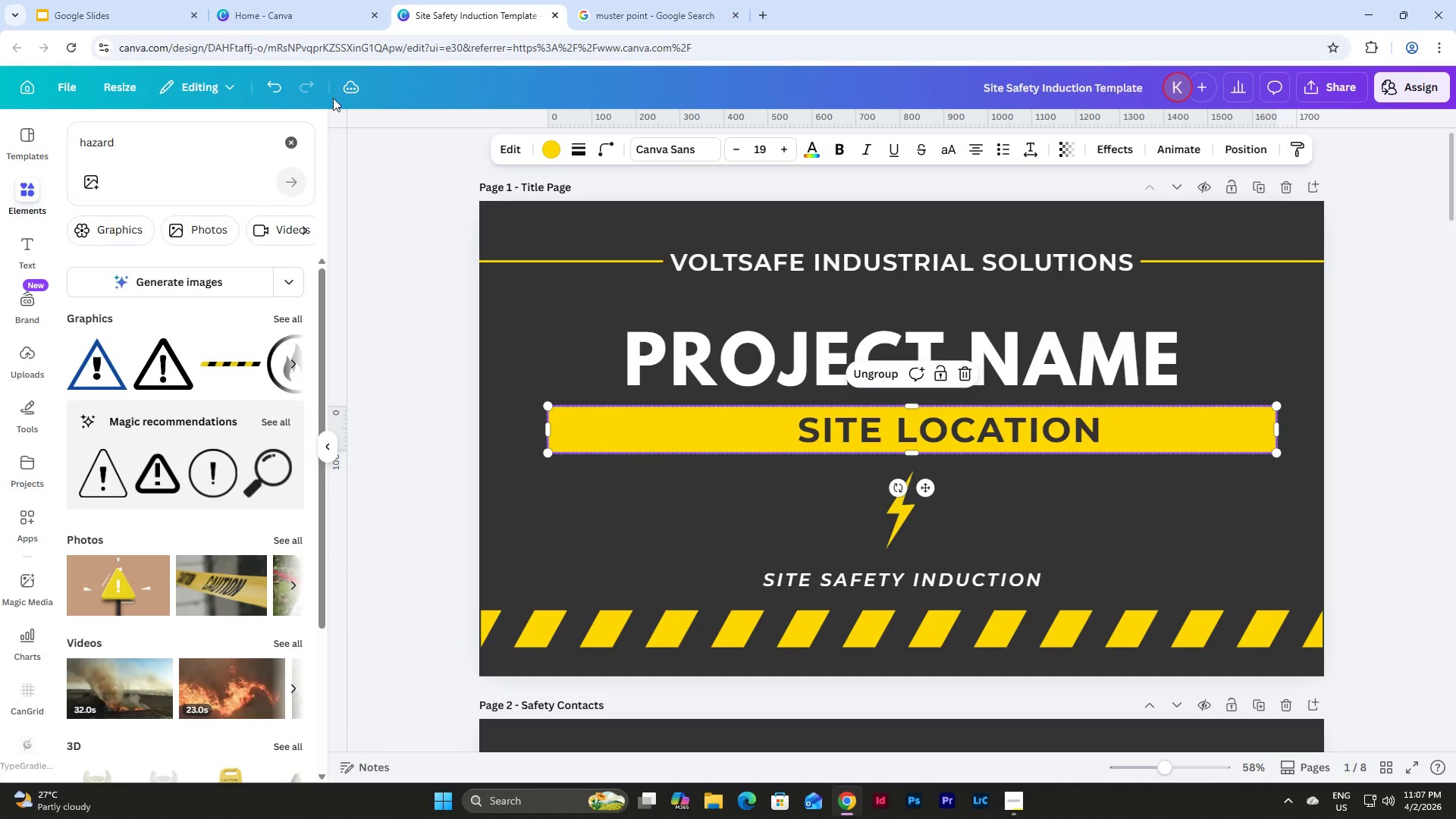 
left_click([269, 86])
 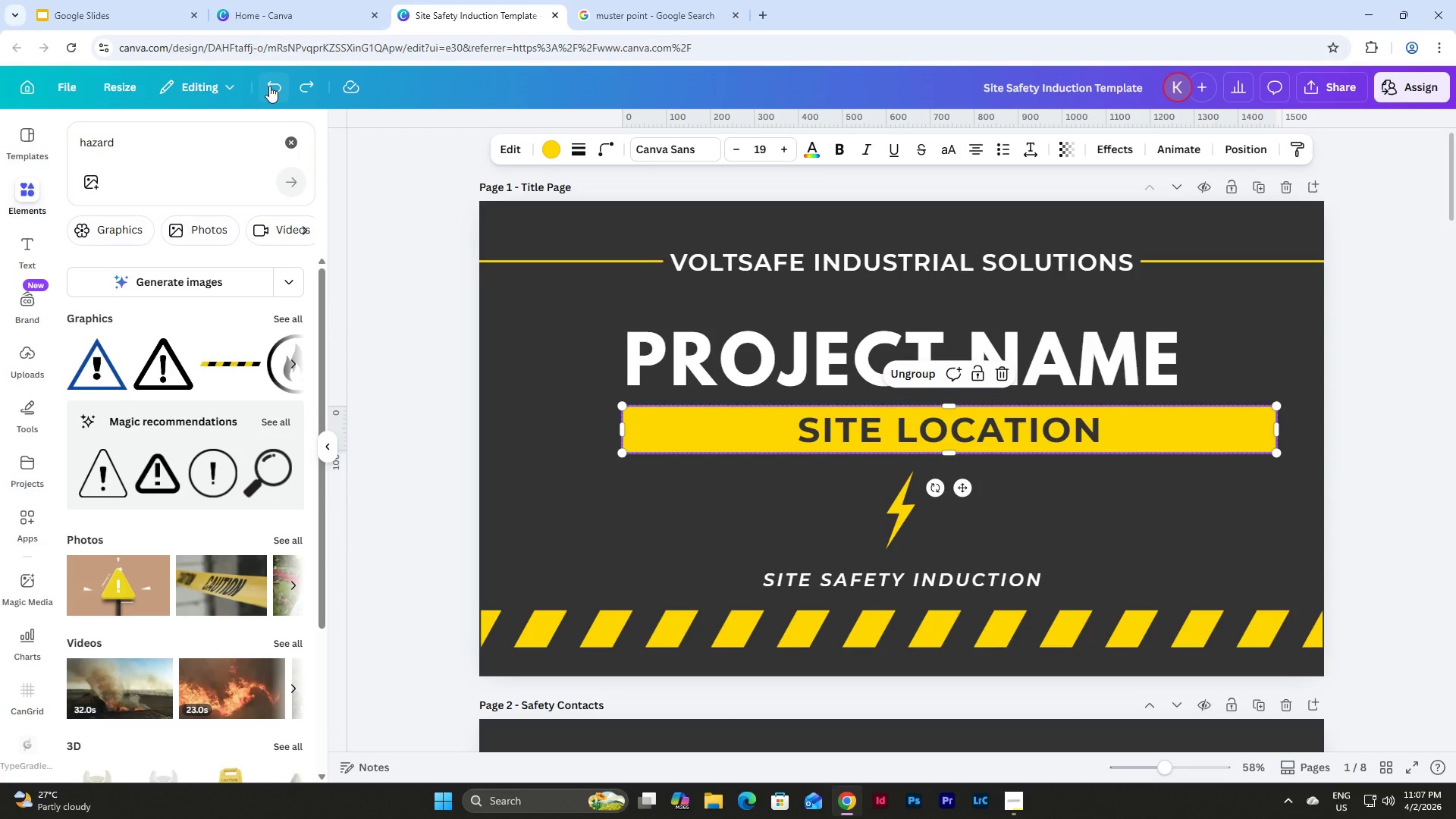 
left_click([269, 86])
 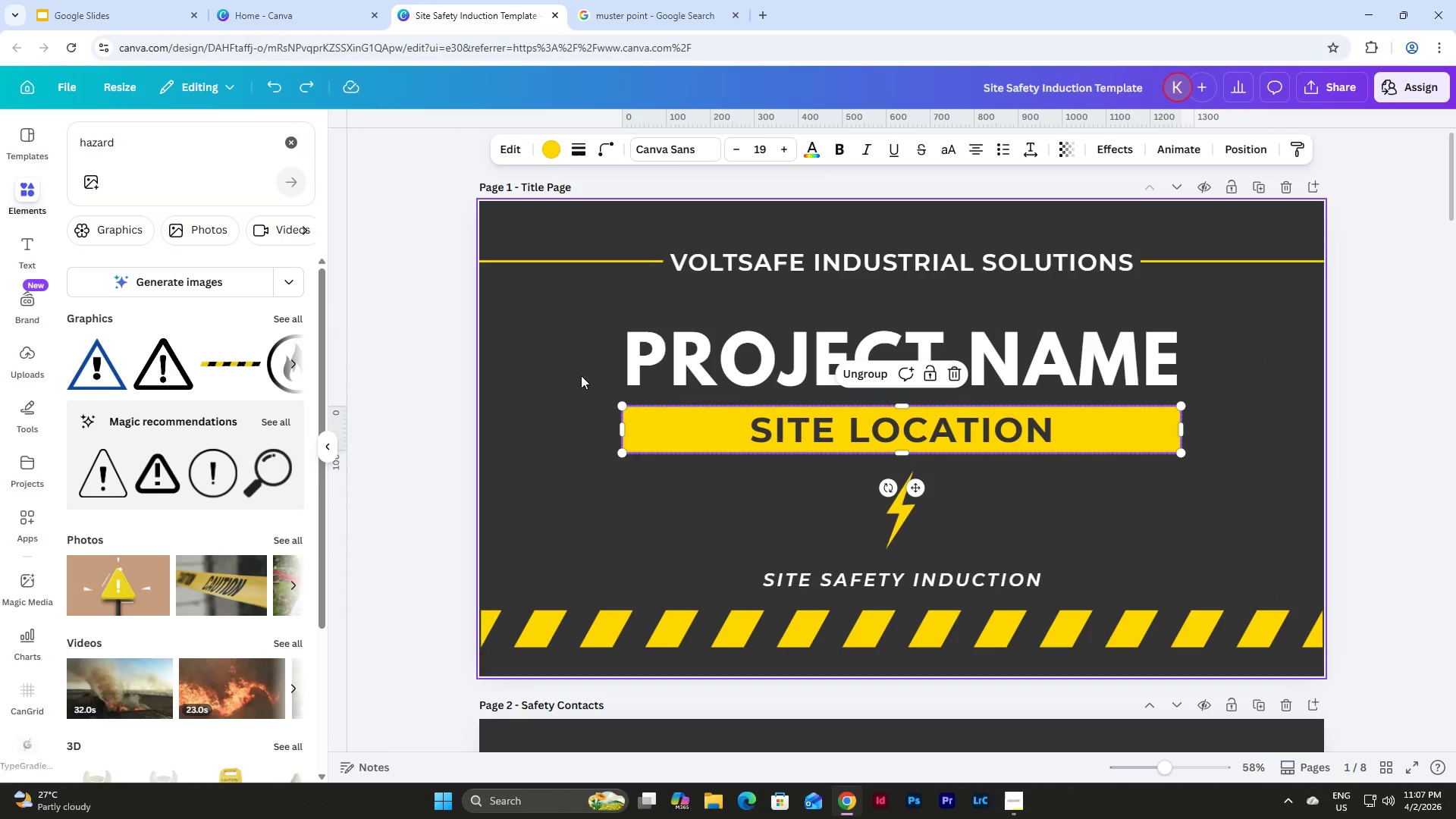 
left_click([726, 500])
 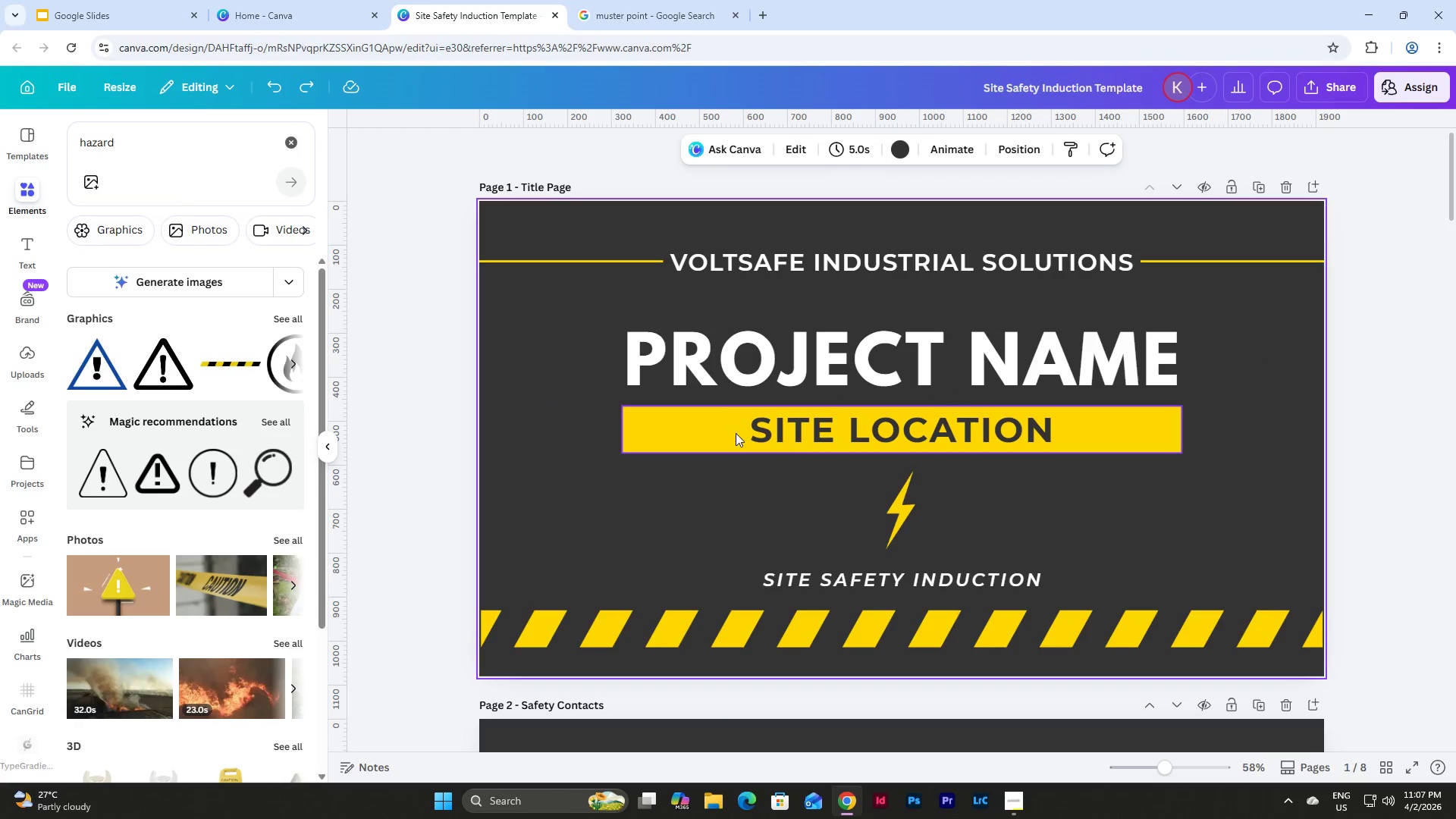 
left_click([736, 433])
 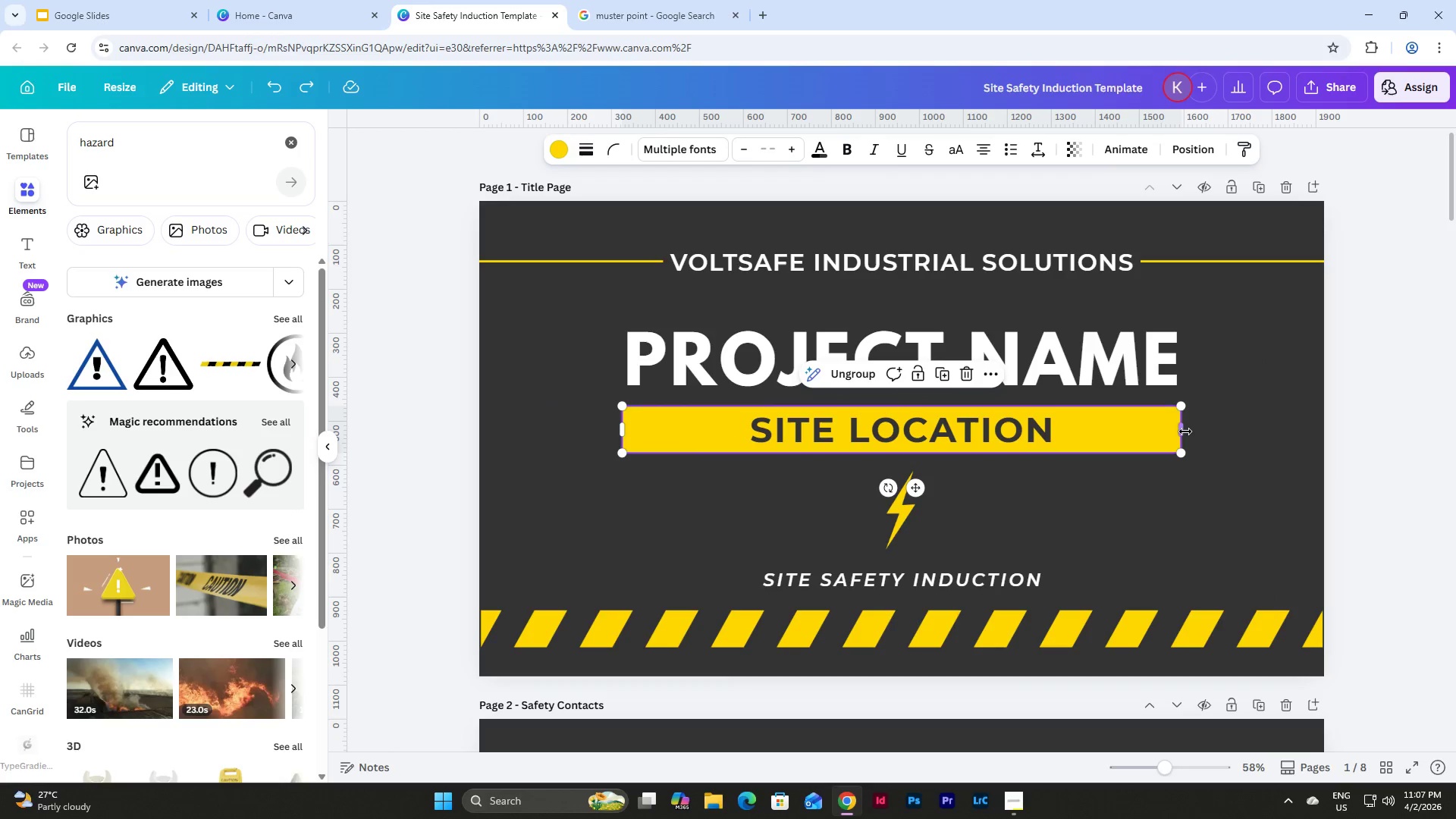 
left_click_drag(start_coordinate=[1185, 431], to_coordinate=[1278, 429])
 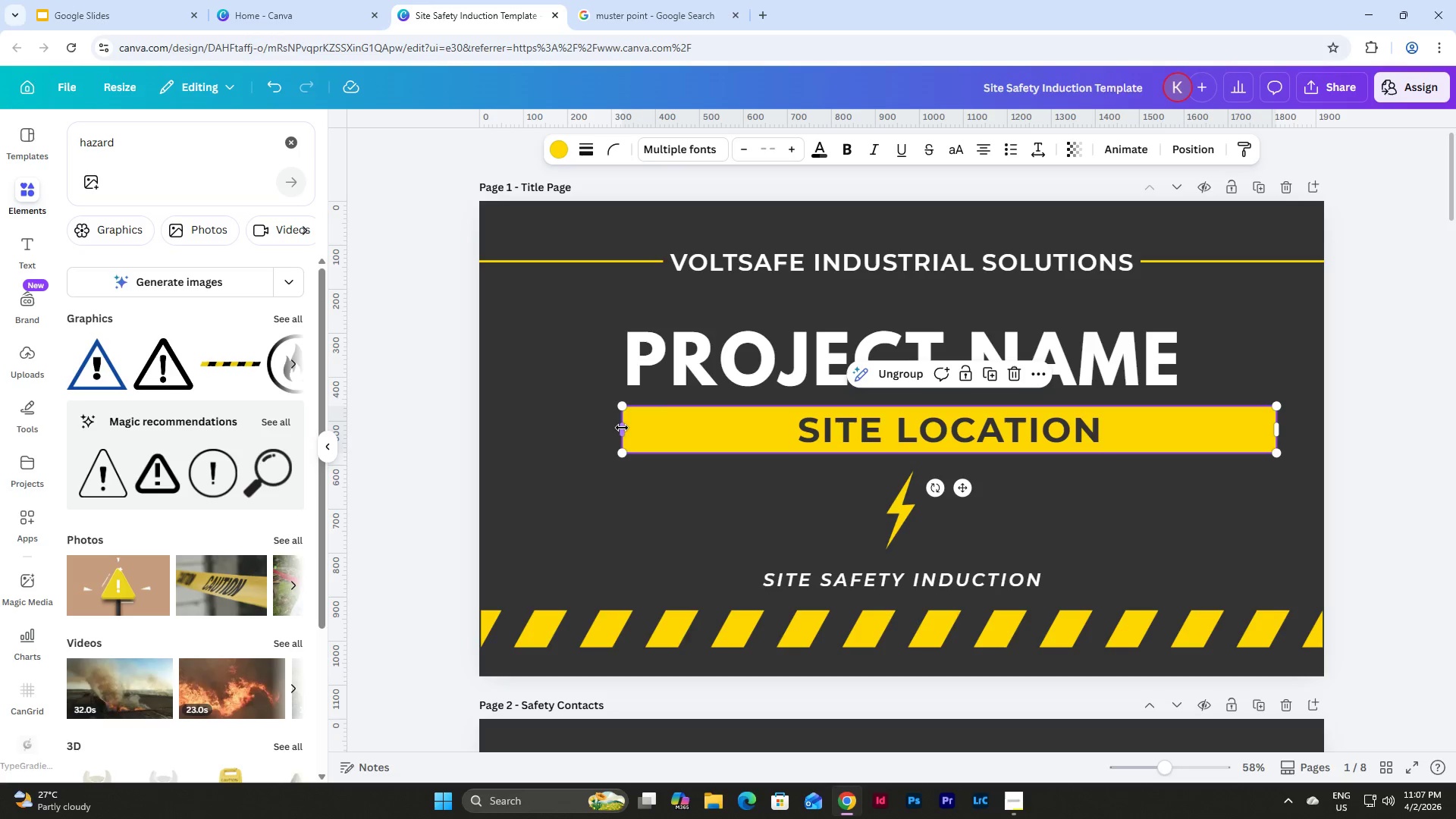 
left_click_drag(start_coordinate=[623, 428], to_coordinate=[525, 422])
 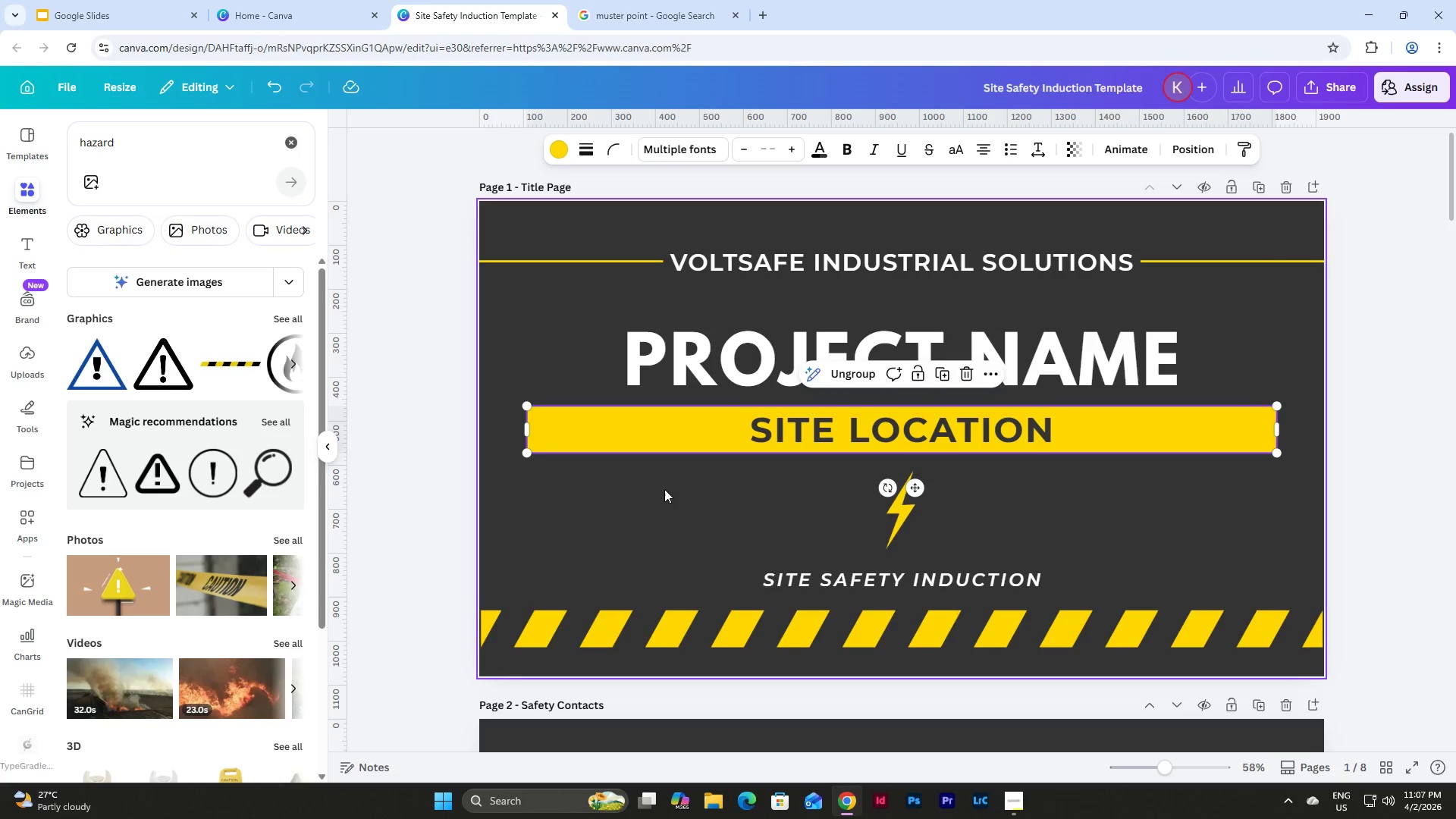 
left_click([668, 491])
 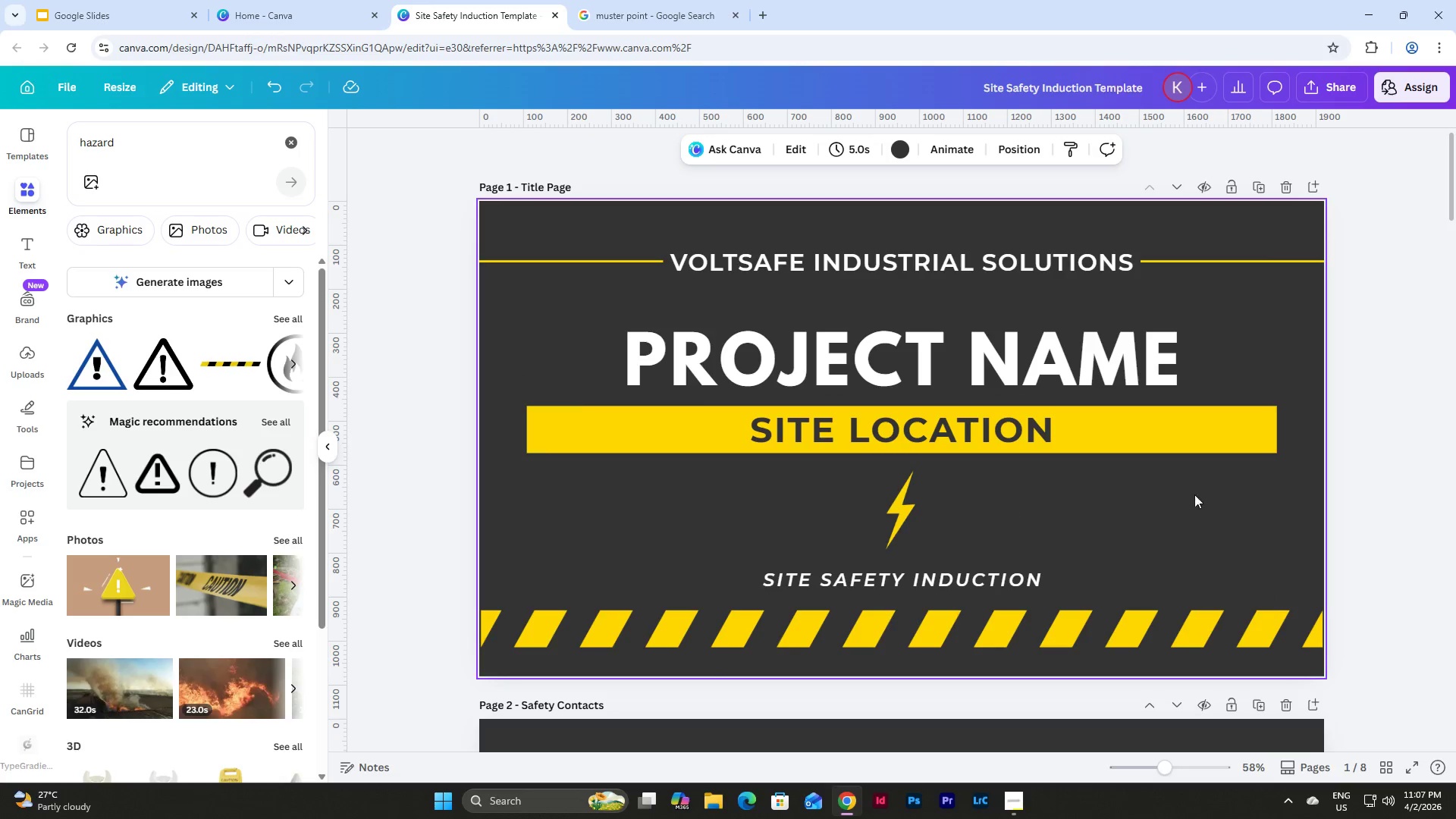 
scroll: coordinate [1202, 491], scroll_direction: up, amount: 2.0
 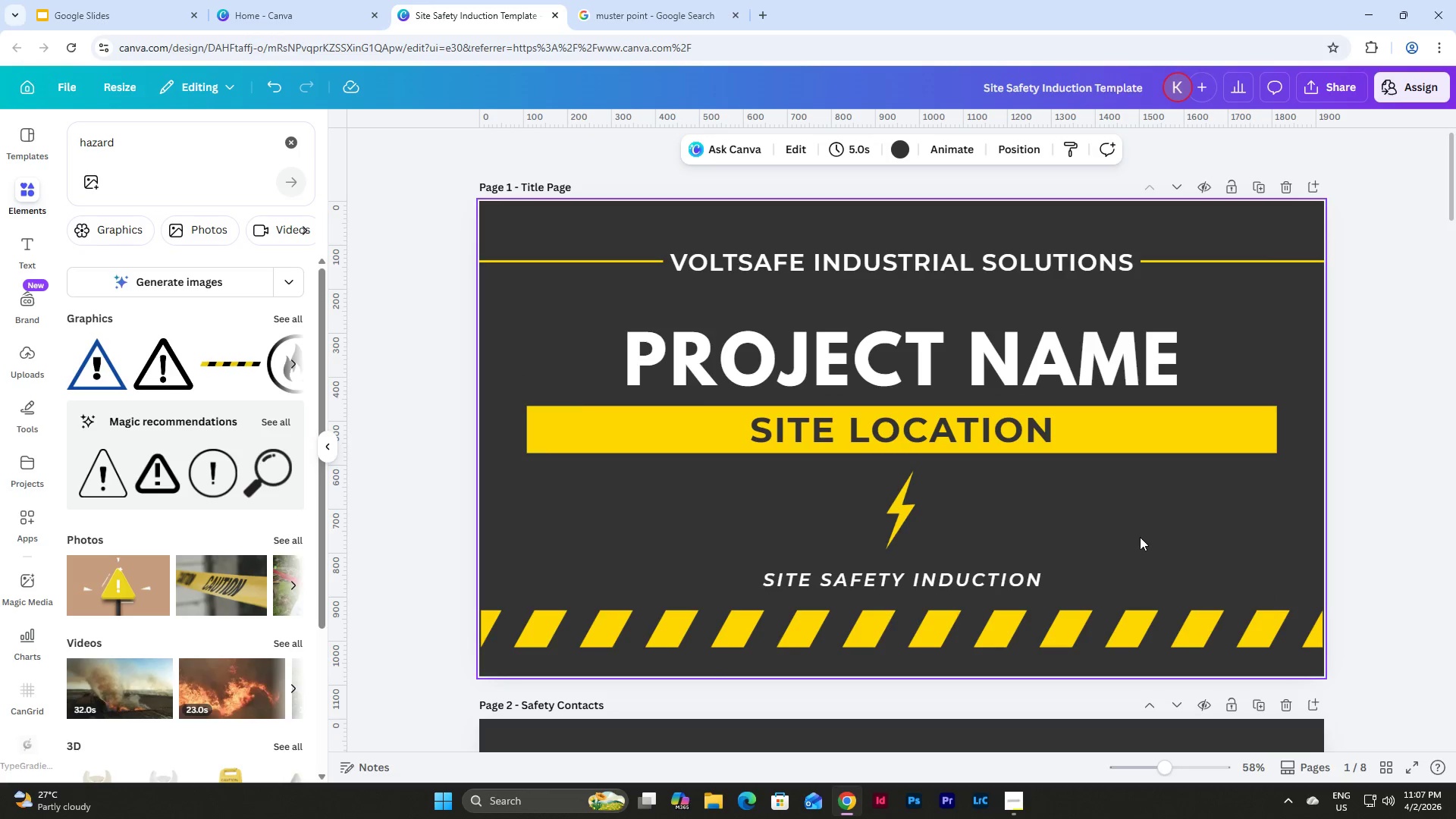 
scroll: coordinate [1139, 537], scroll_direction: down, amount: 7.0
 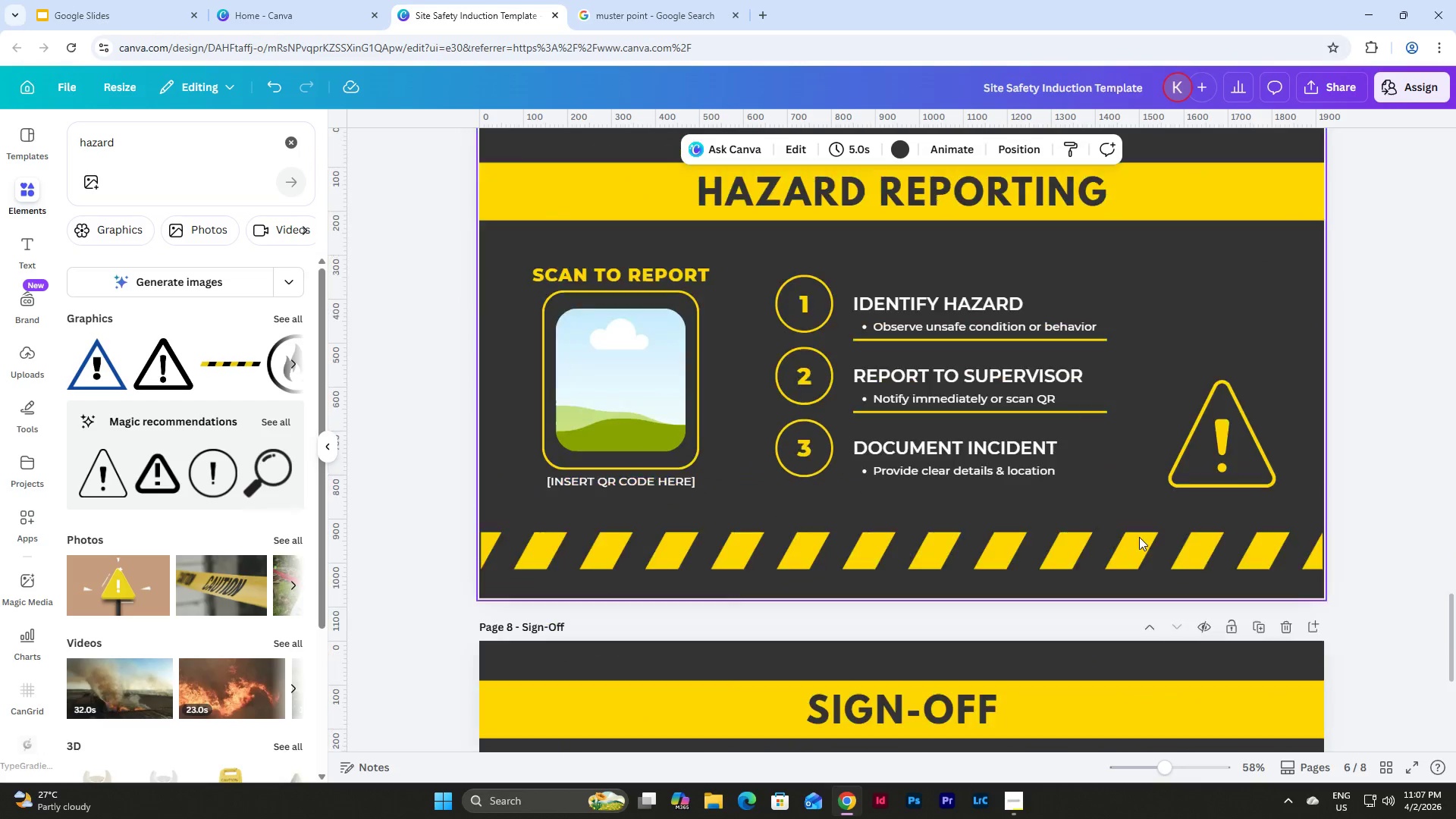 
left_click([927, 475])
 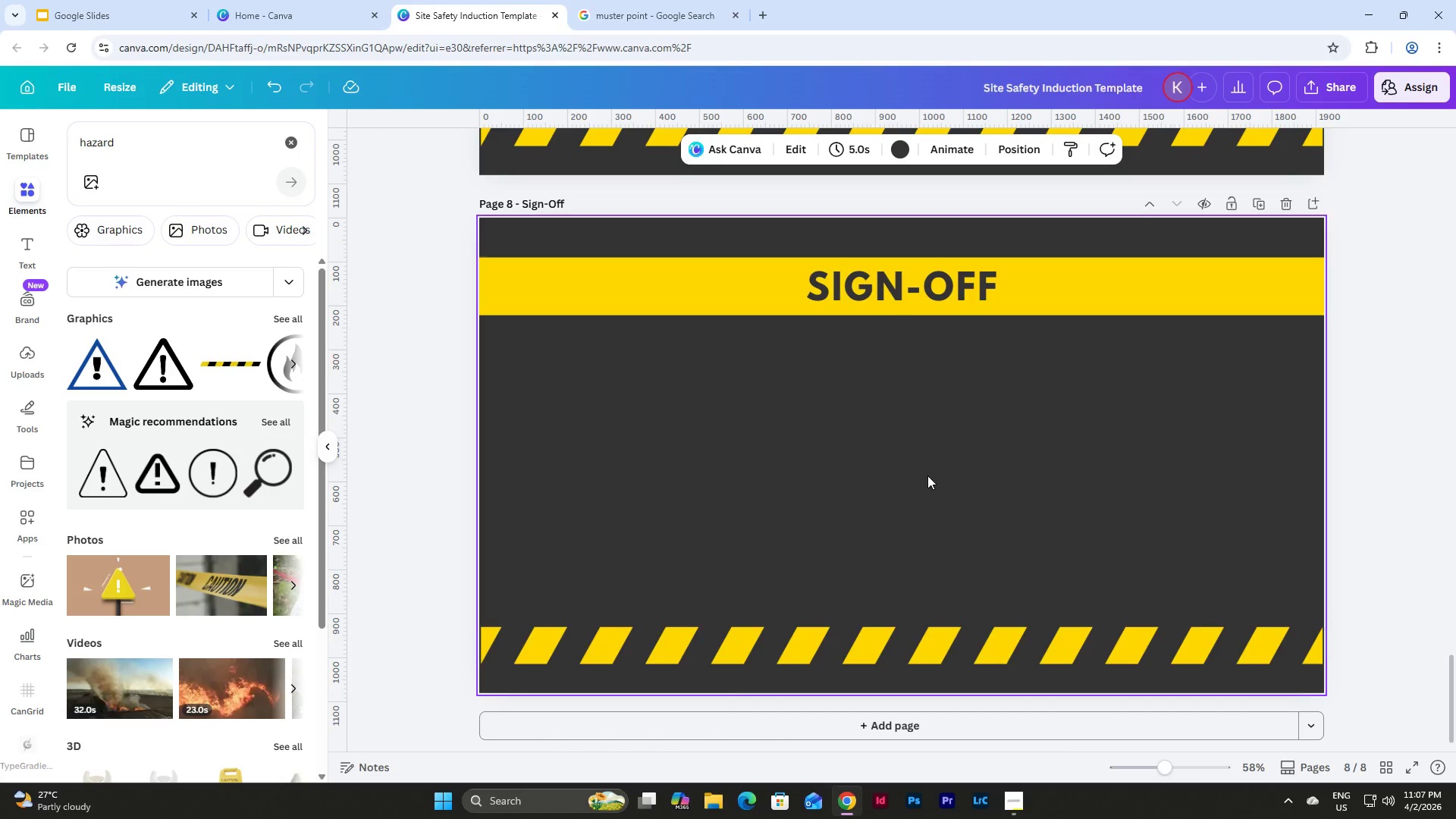 
scroll: coordinate [927, 475], scroll_direction: up, amount: 21.0
 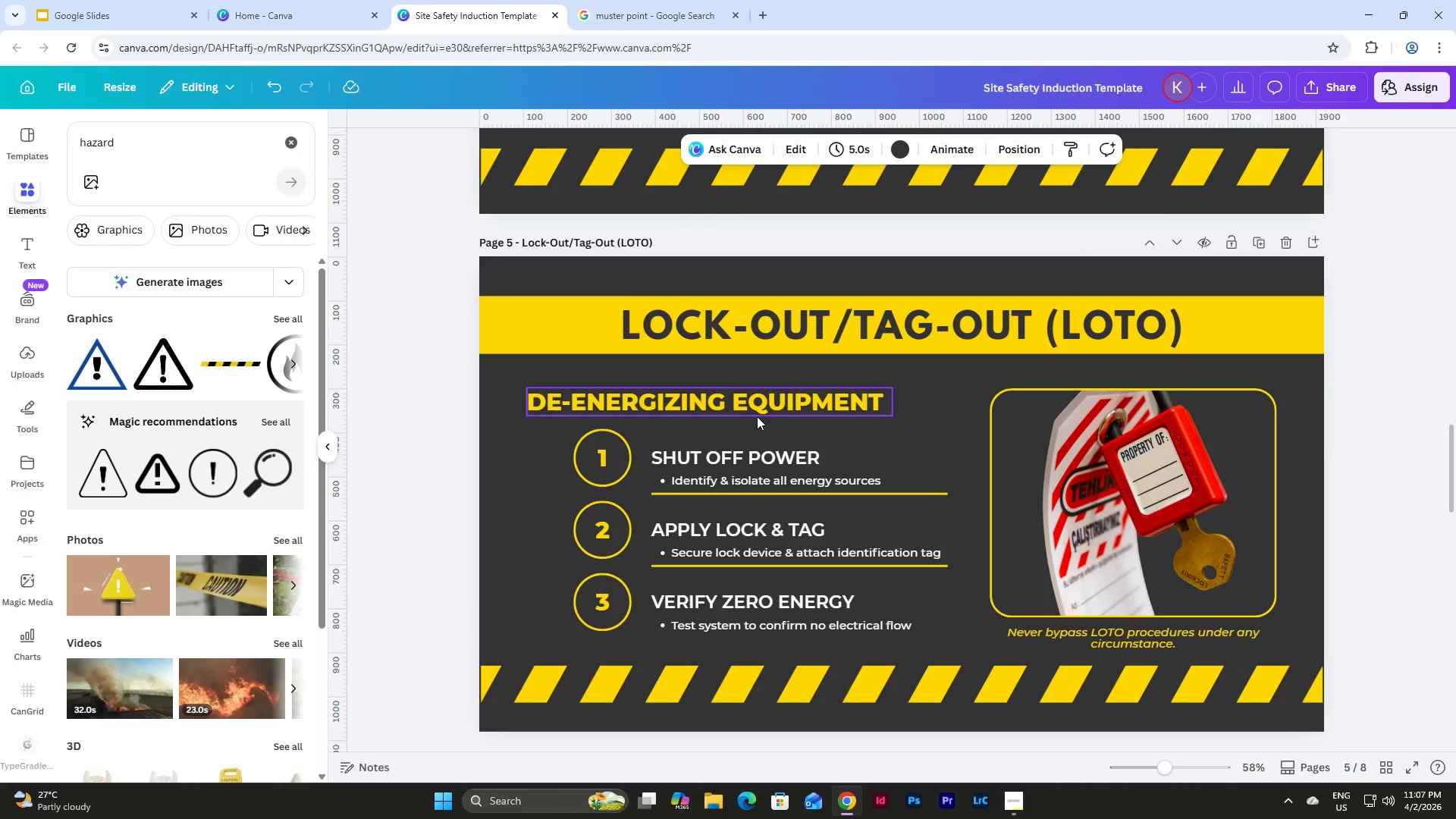 
left_click([767, 400])
 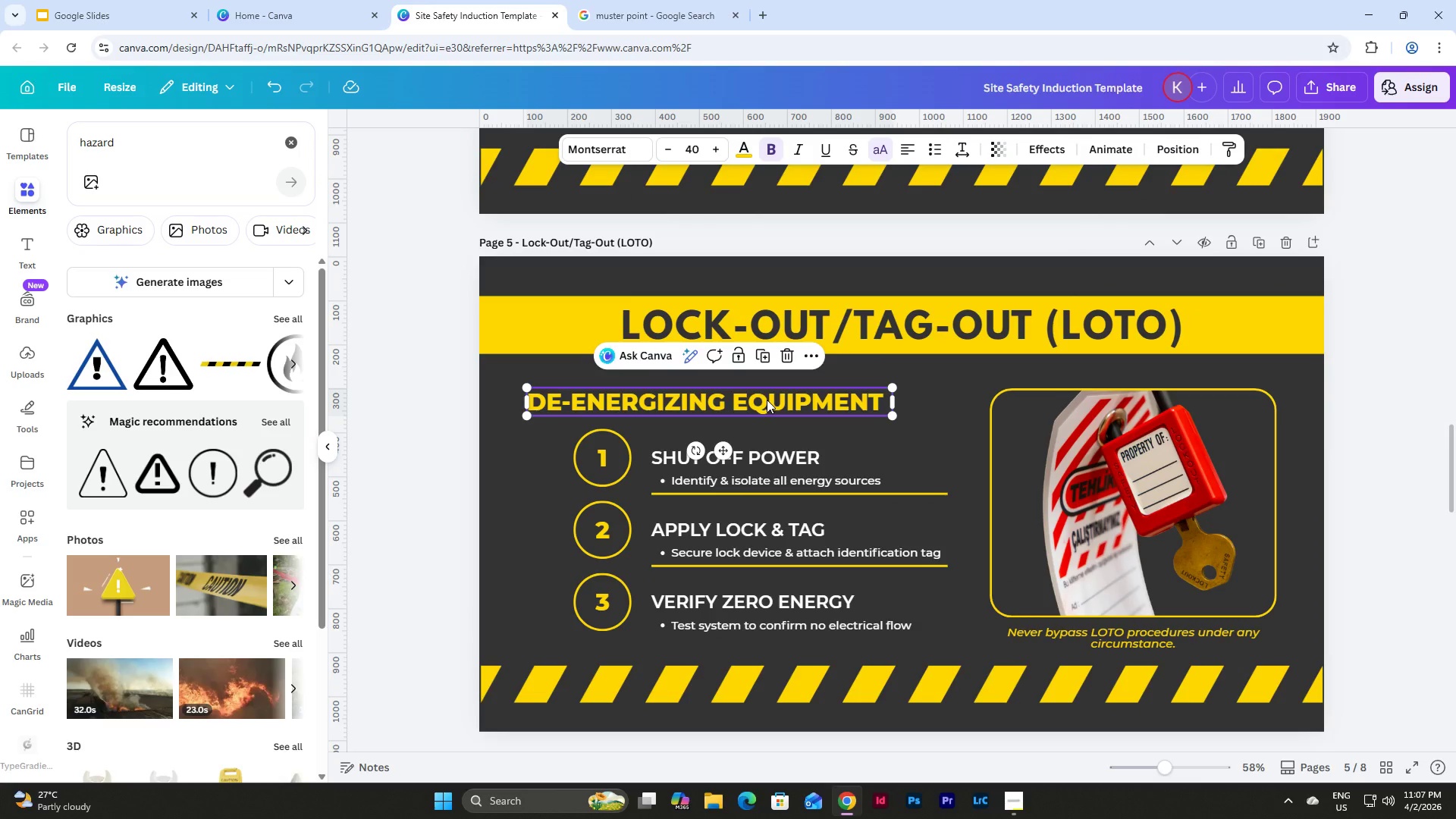 
key(Control+C)
 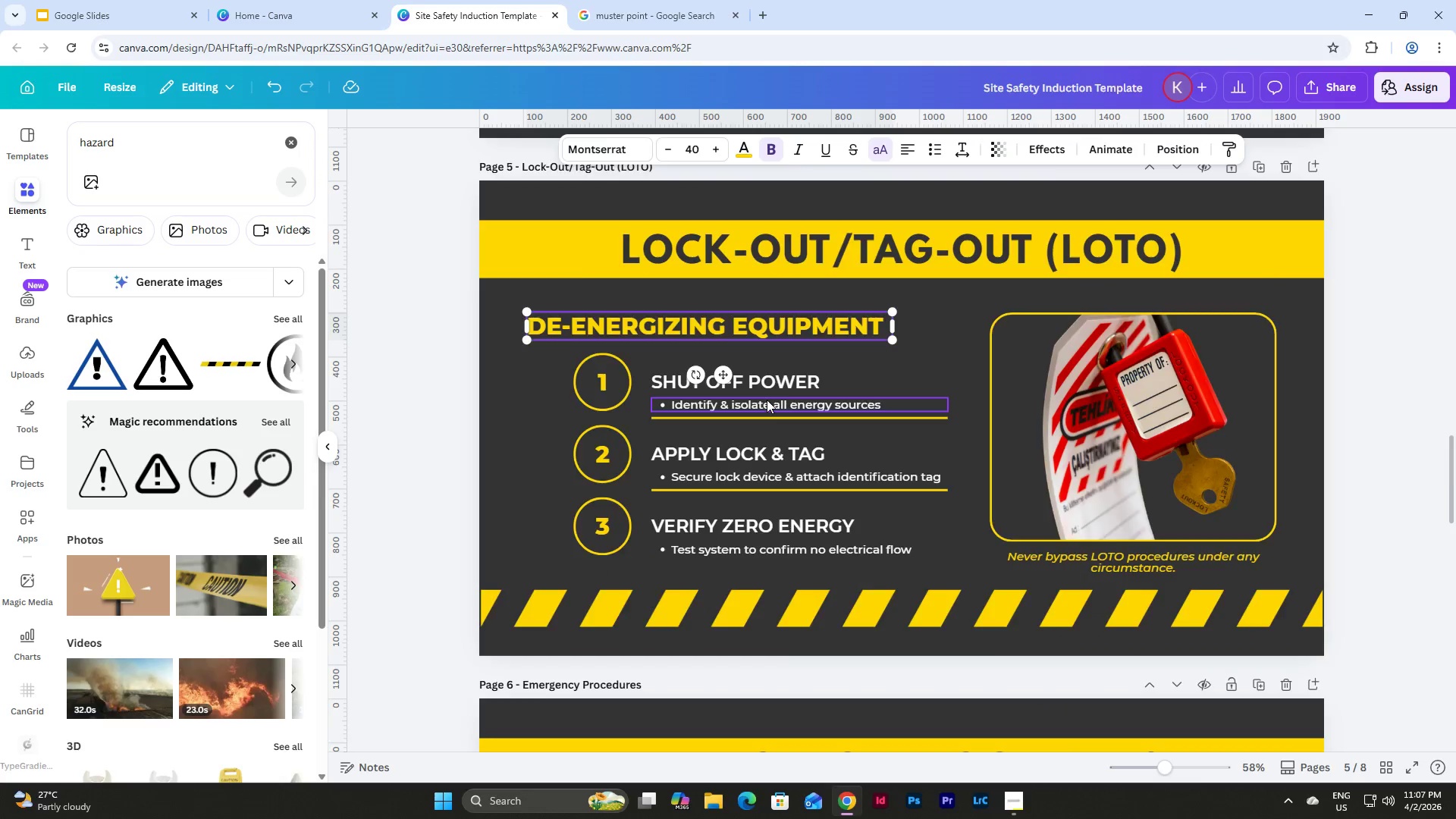 
left_click([622, 397])
 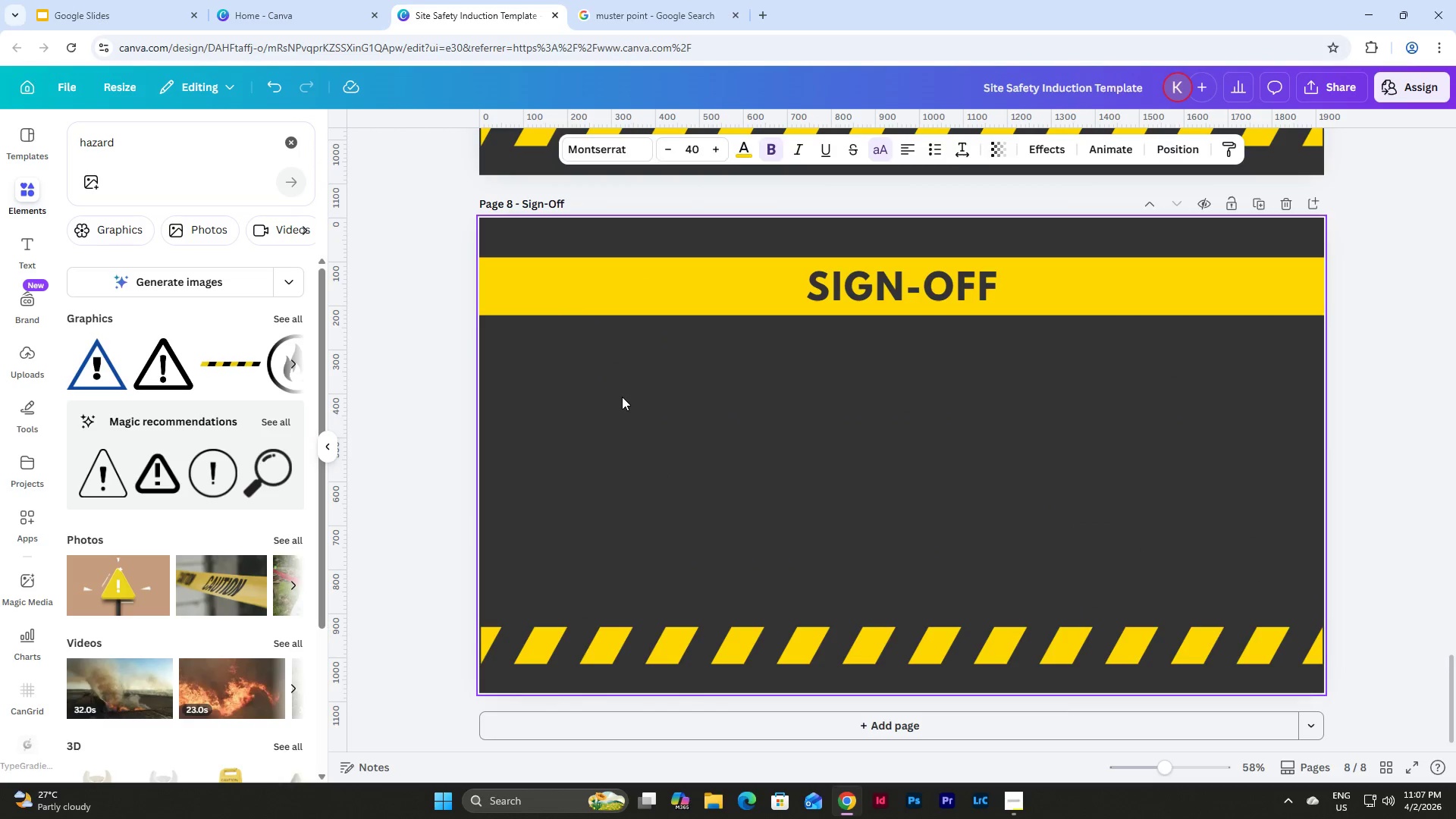 
scroll: coordinate [767, 400], scroll_direction: down, amount: 15.0
 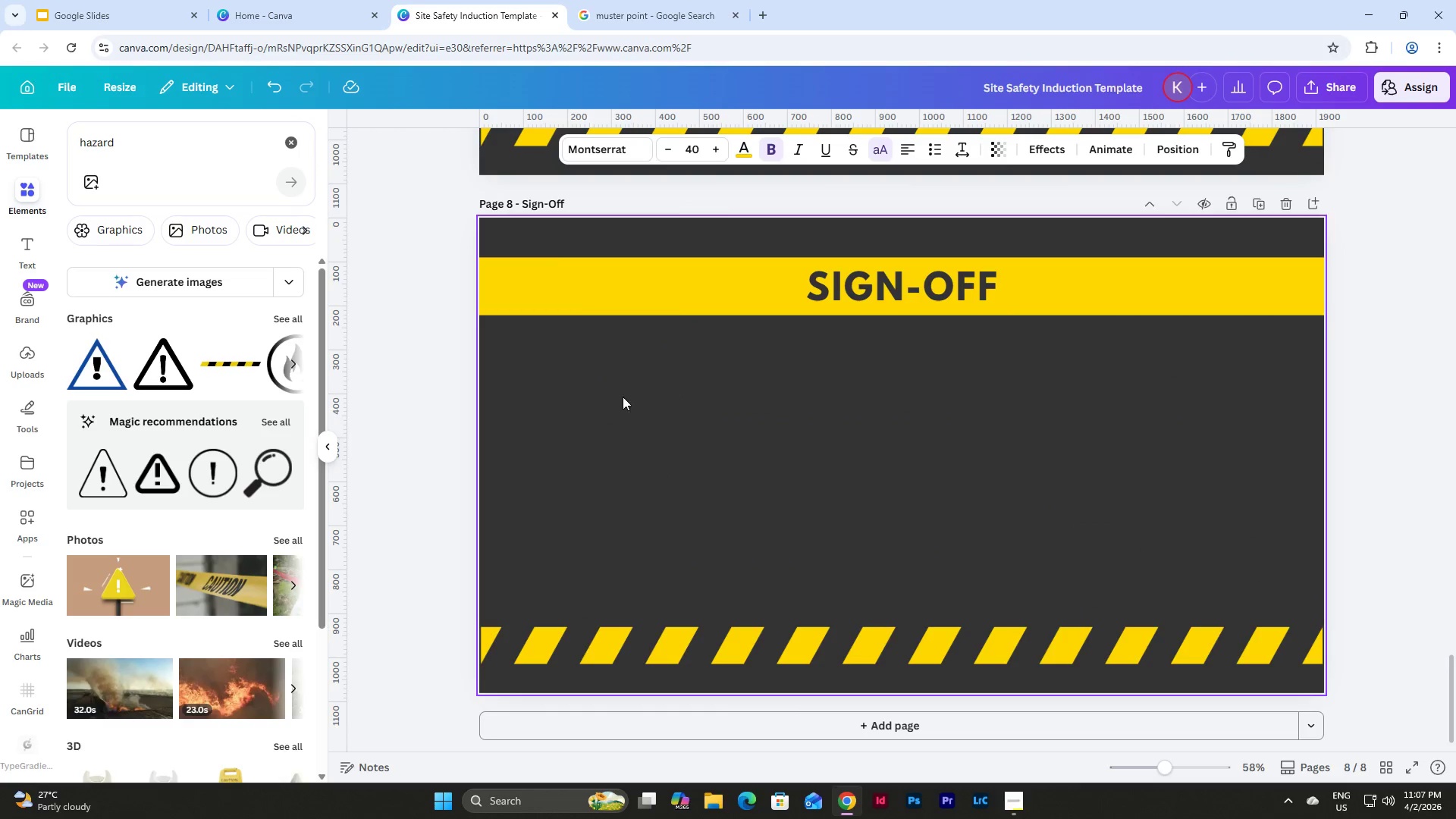 
key(Control+V)
 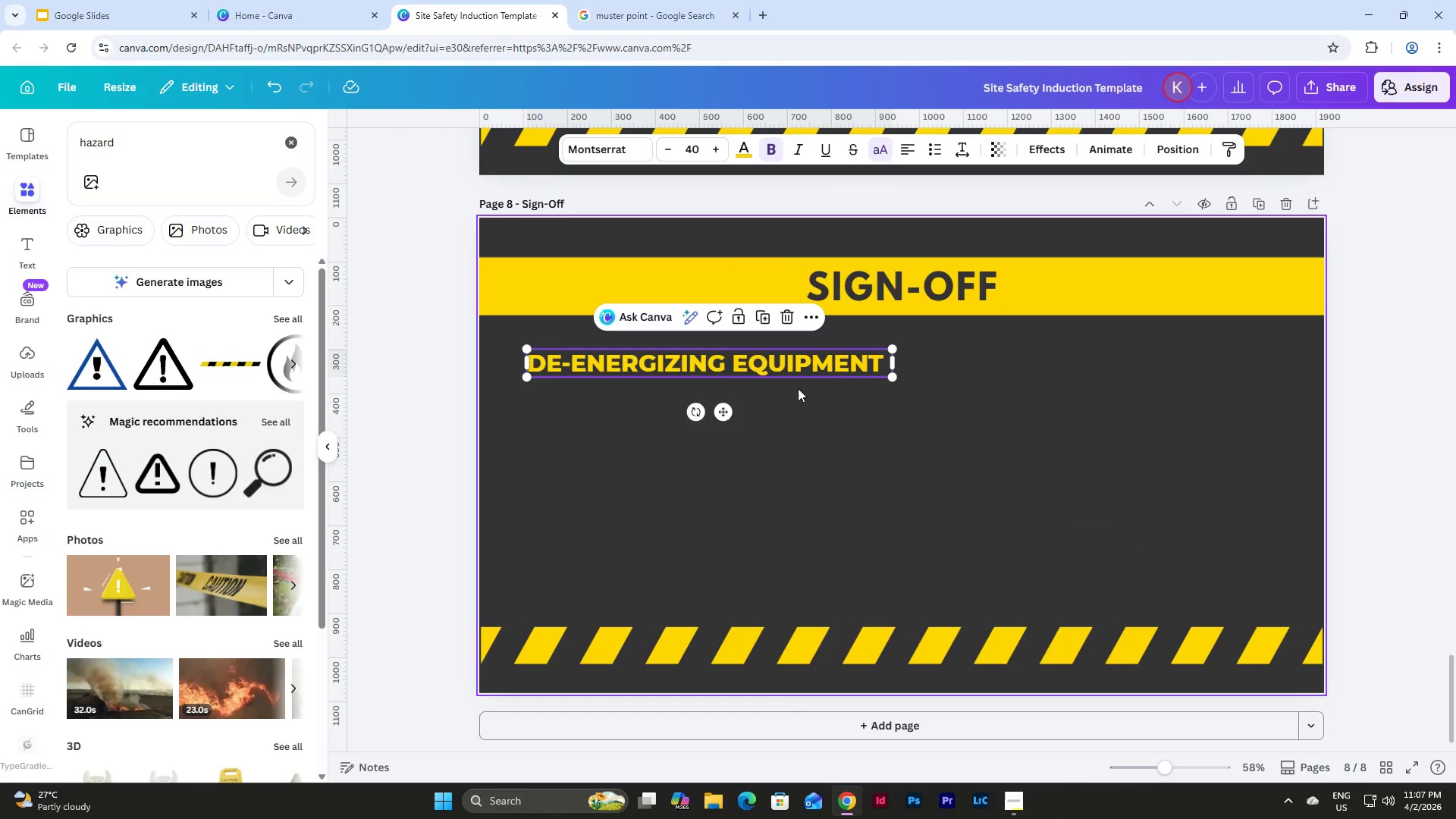 
left_click([849, 359])
 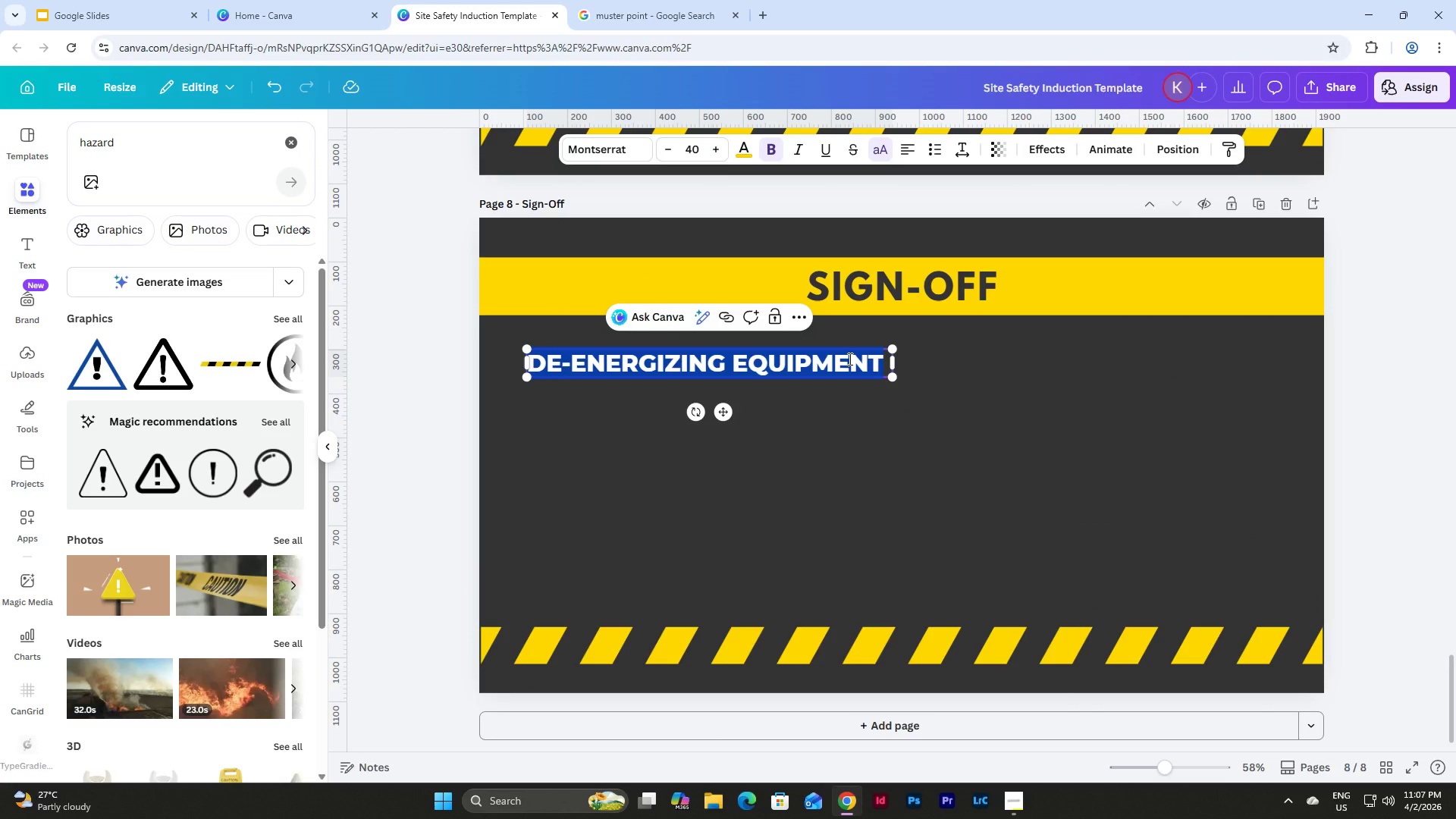 
type(SAFETY ACKNOW:E)
key(Backspace)
key(Backspace)
type(LEDHE)
key(Backspace)
key(Backspace)
type(GEMENT)
 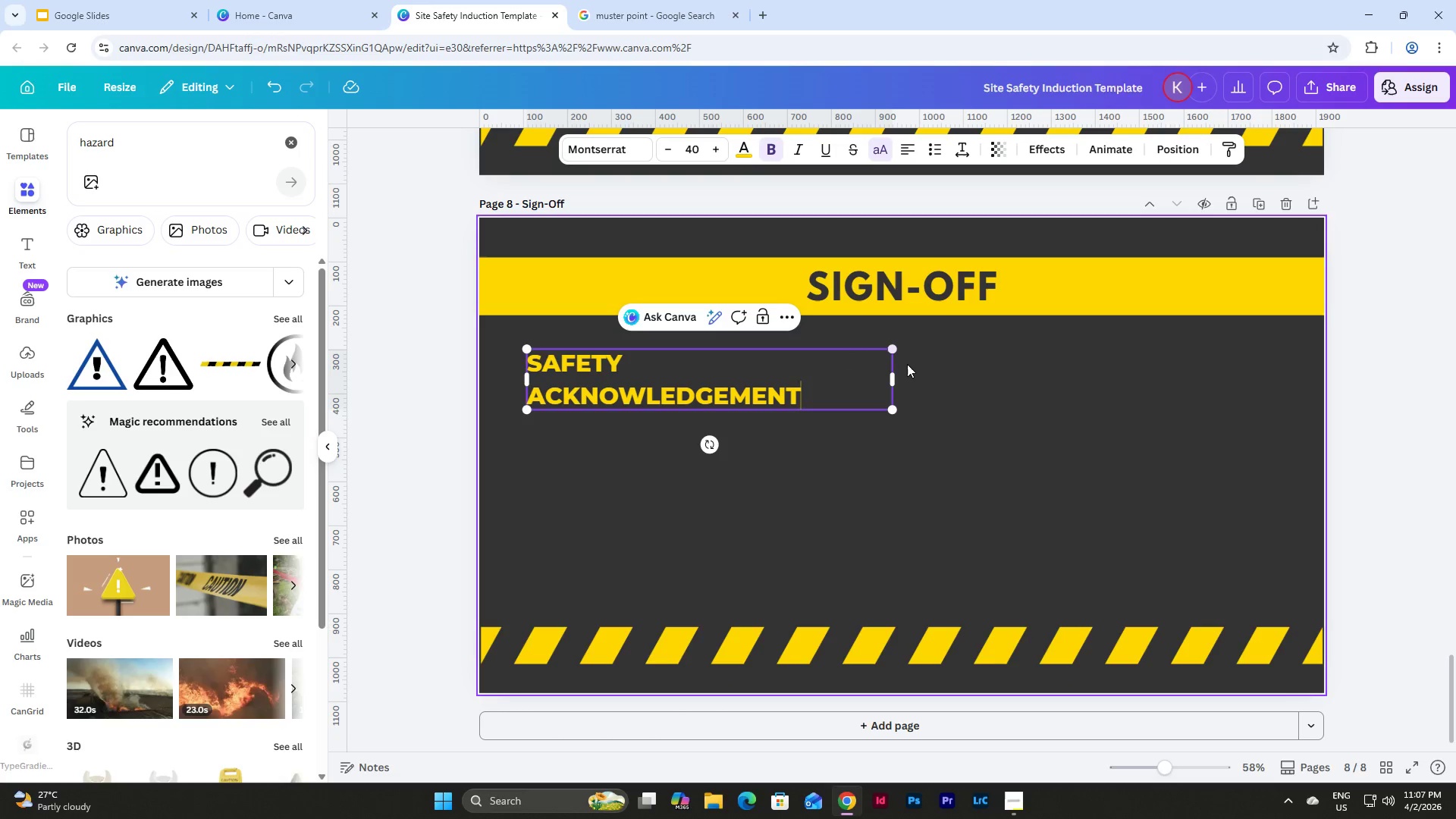 
left_click_drag(start_coordinate=[895, 385], to_coordinate=[915, 390])
 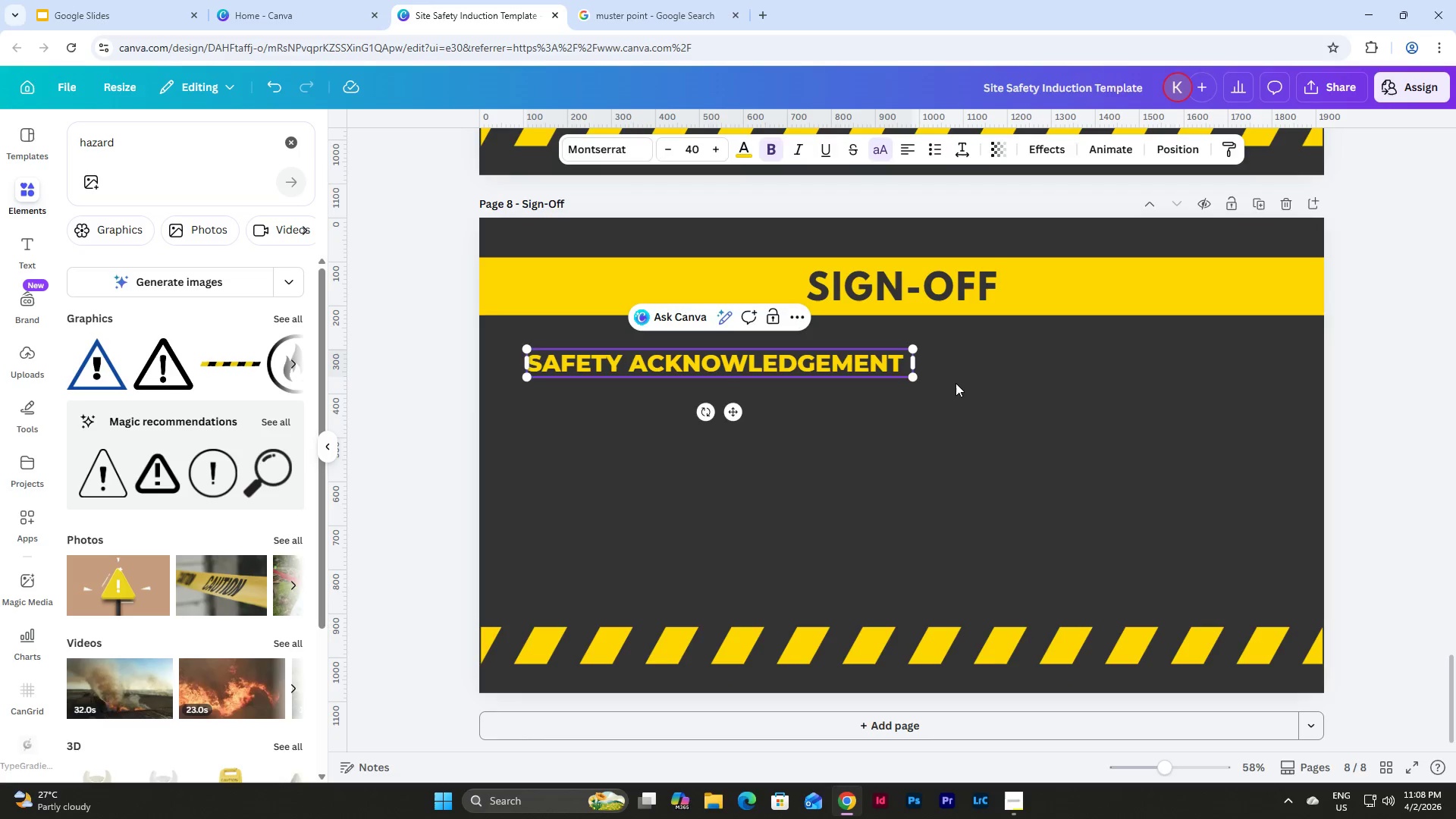 
left_click([956, 383])
 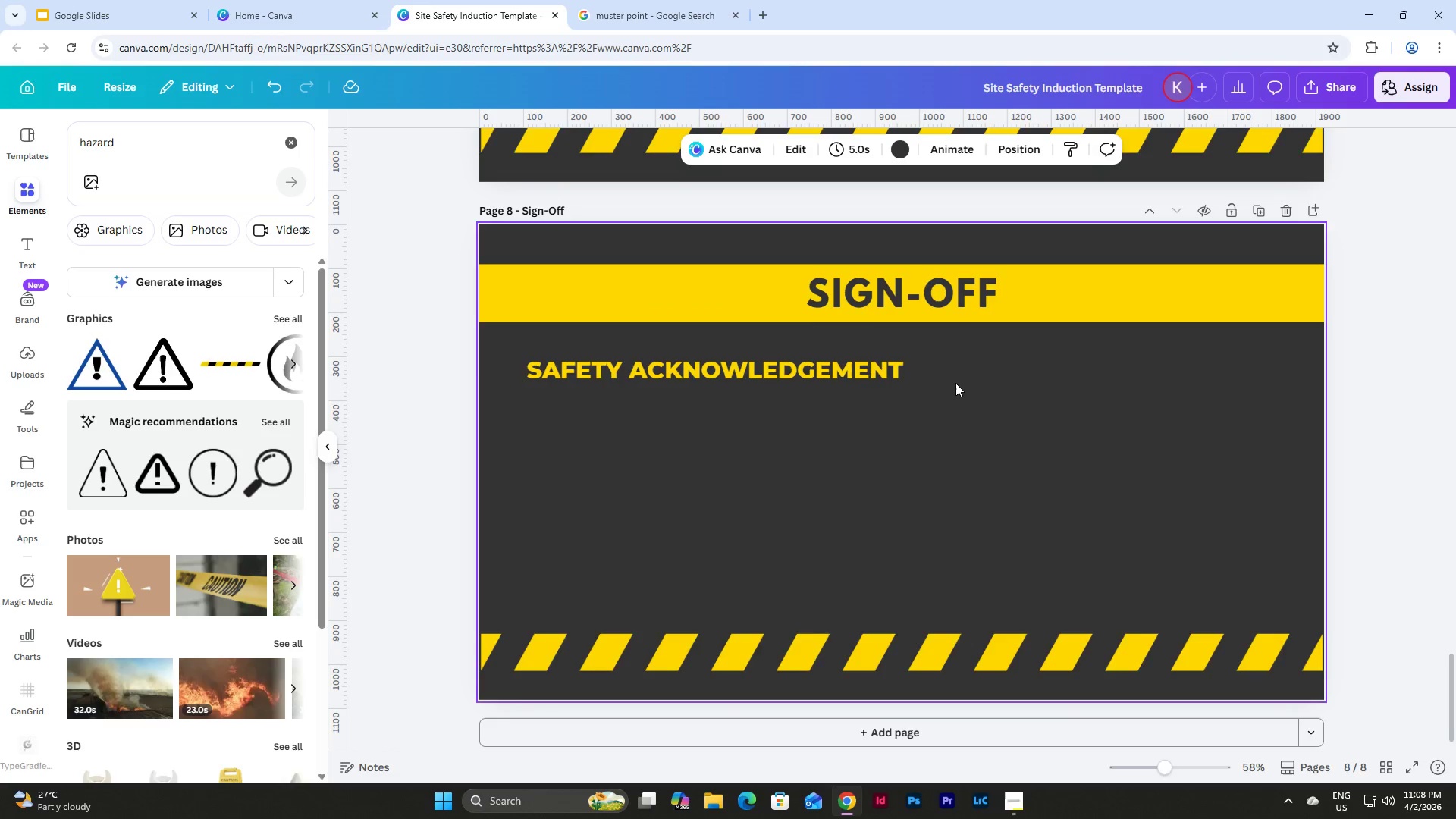 
scroll: coordinate [956, 383], scroll_direction: up, amount: 15.0
 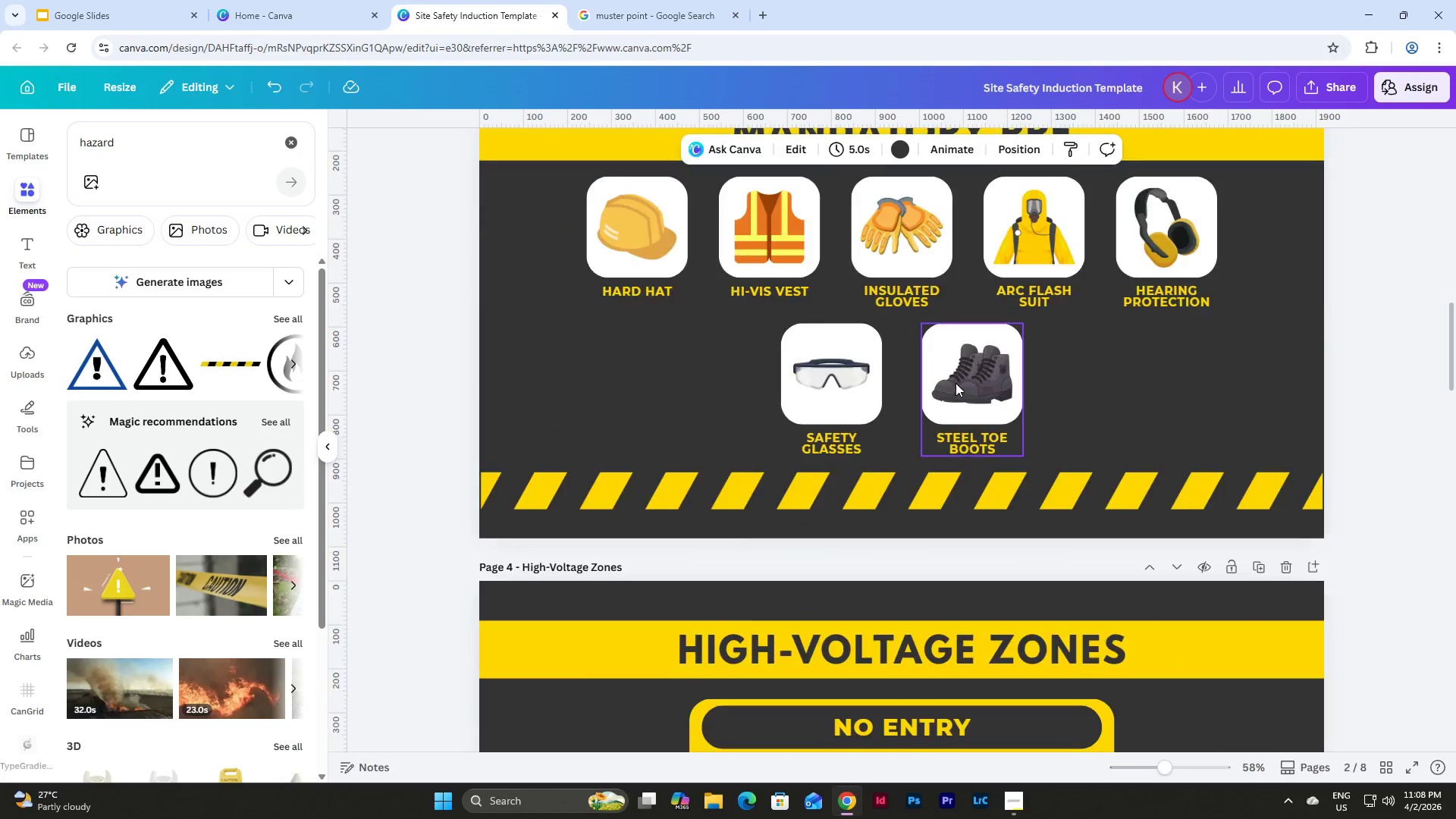 
scroll: coordinate [956, 383], scroll_direction: down, amount: 12.0
 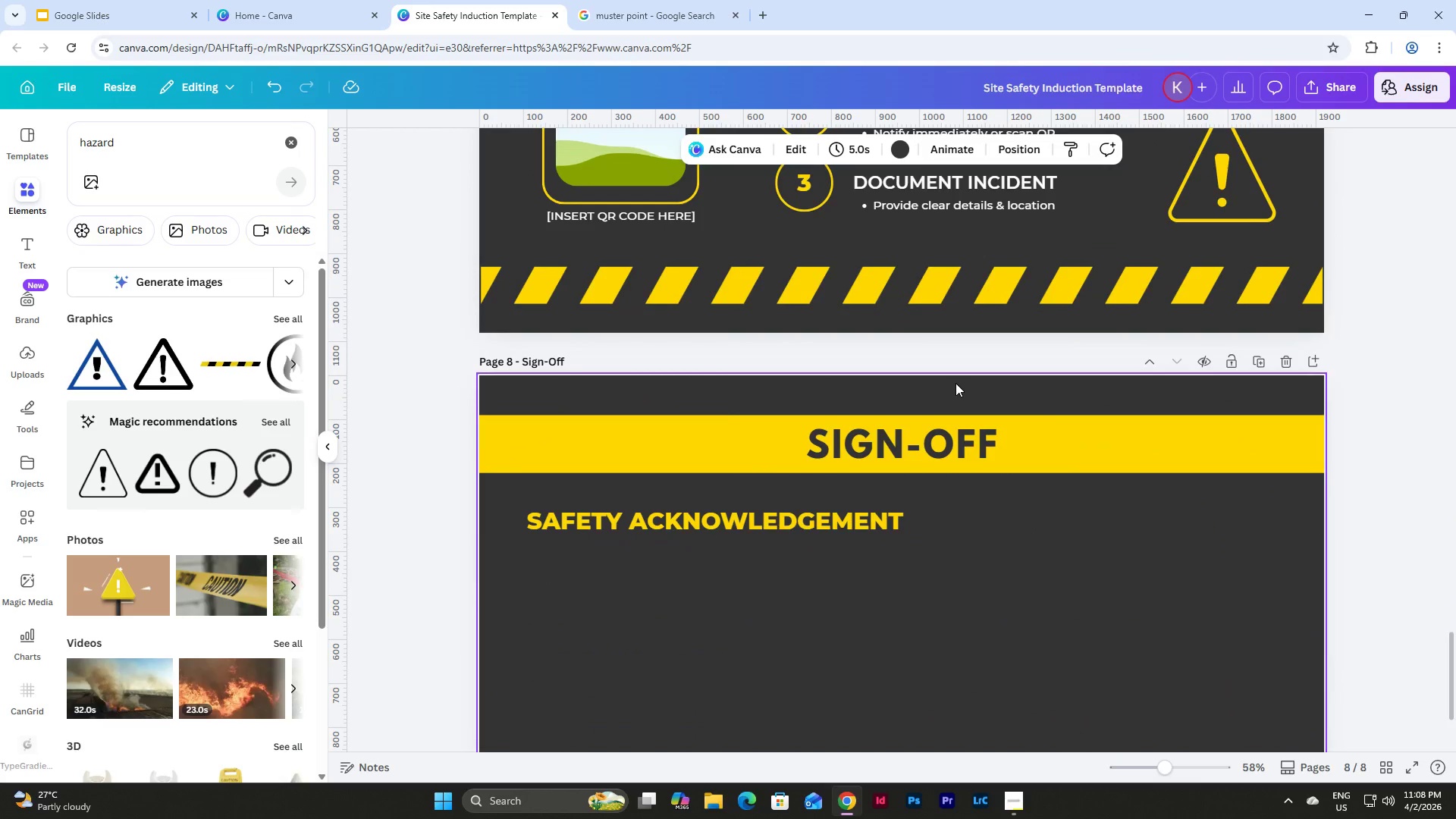 
scroll: coordinate [956, 383], scroll_direction: up, amount: 4.0
 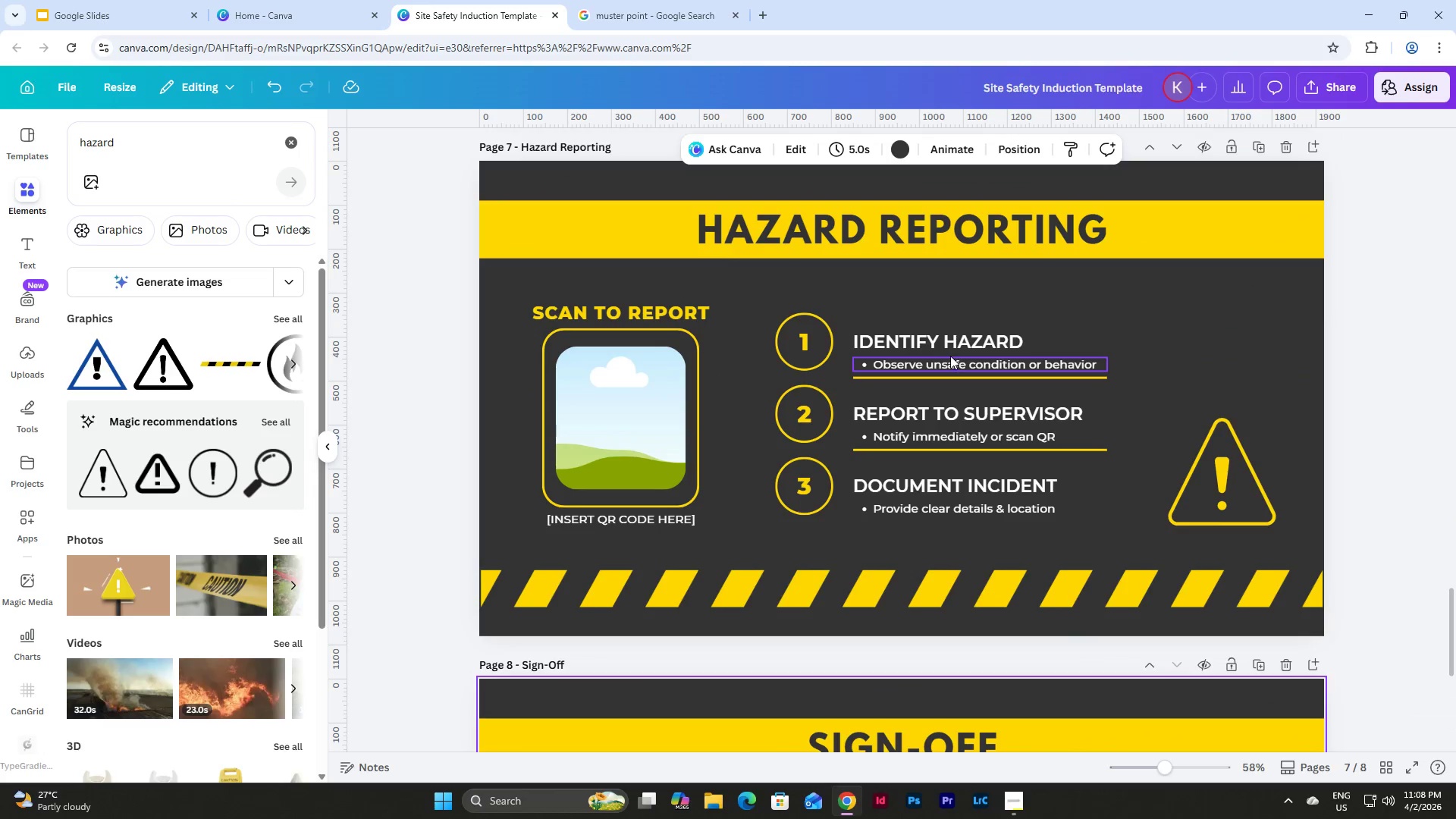 
left_click([953, 339])
 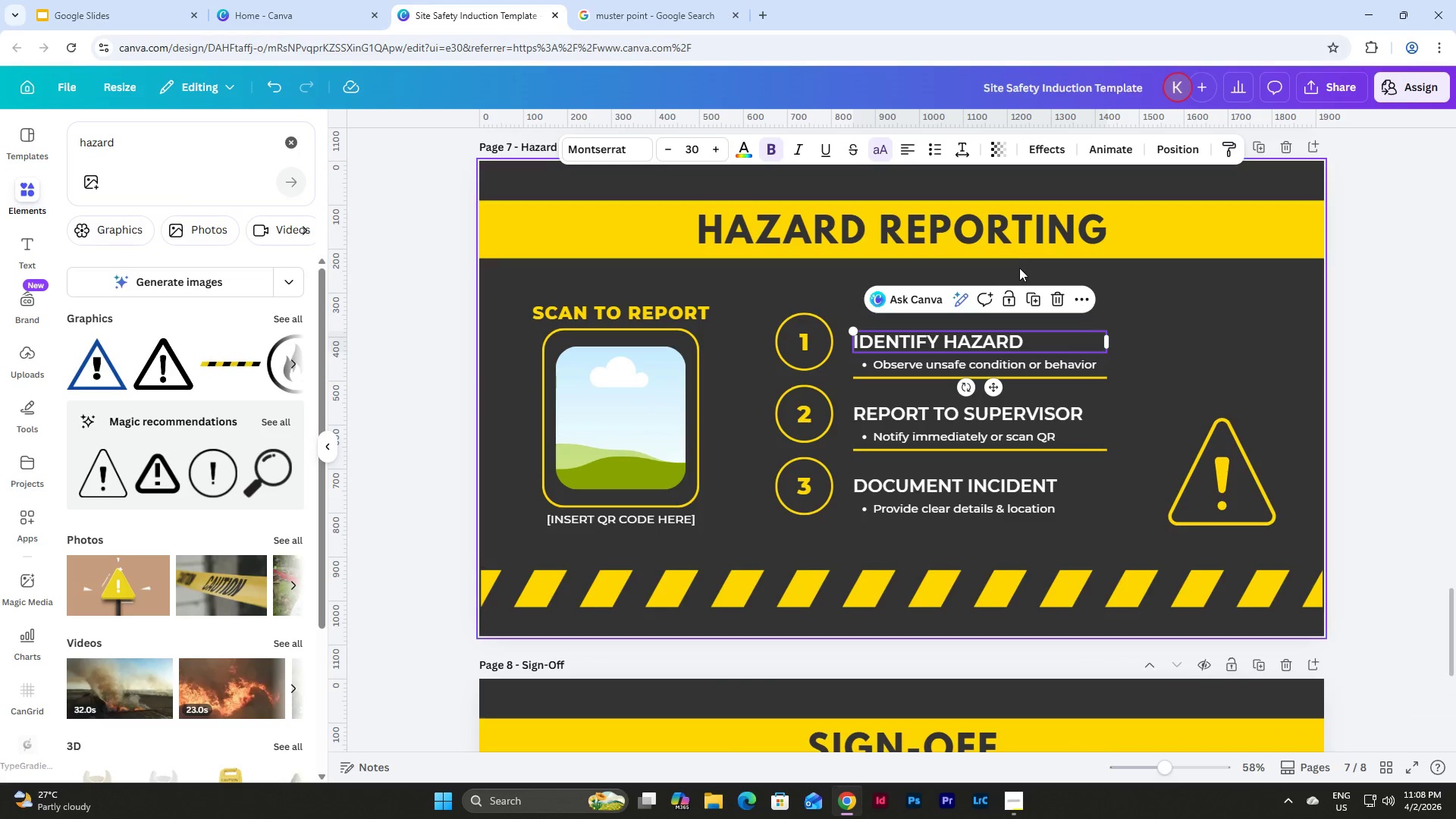 
left_click([1040, 291])
 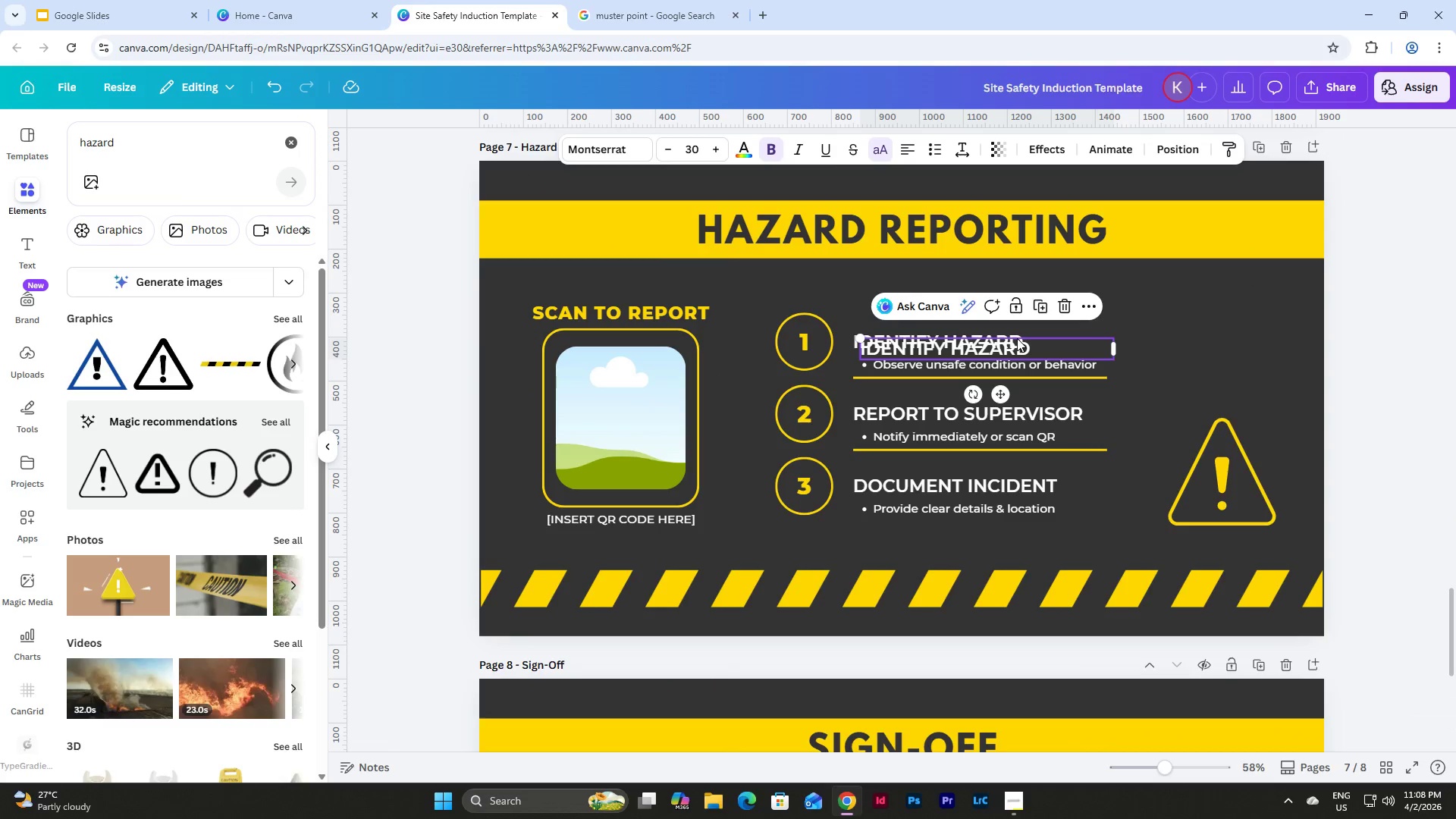 
left_click_drag(start_coordinate=[1017, 338], to_coordinate=[718, 557])
 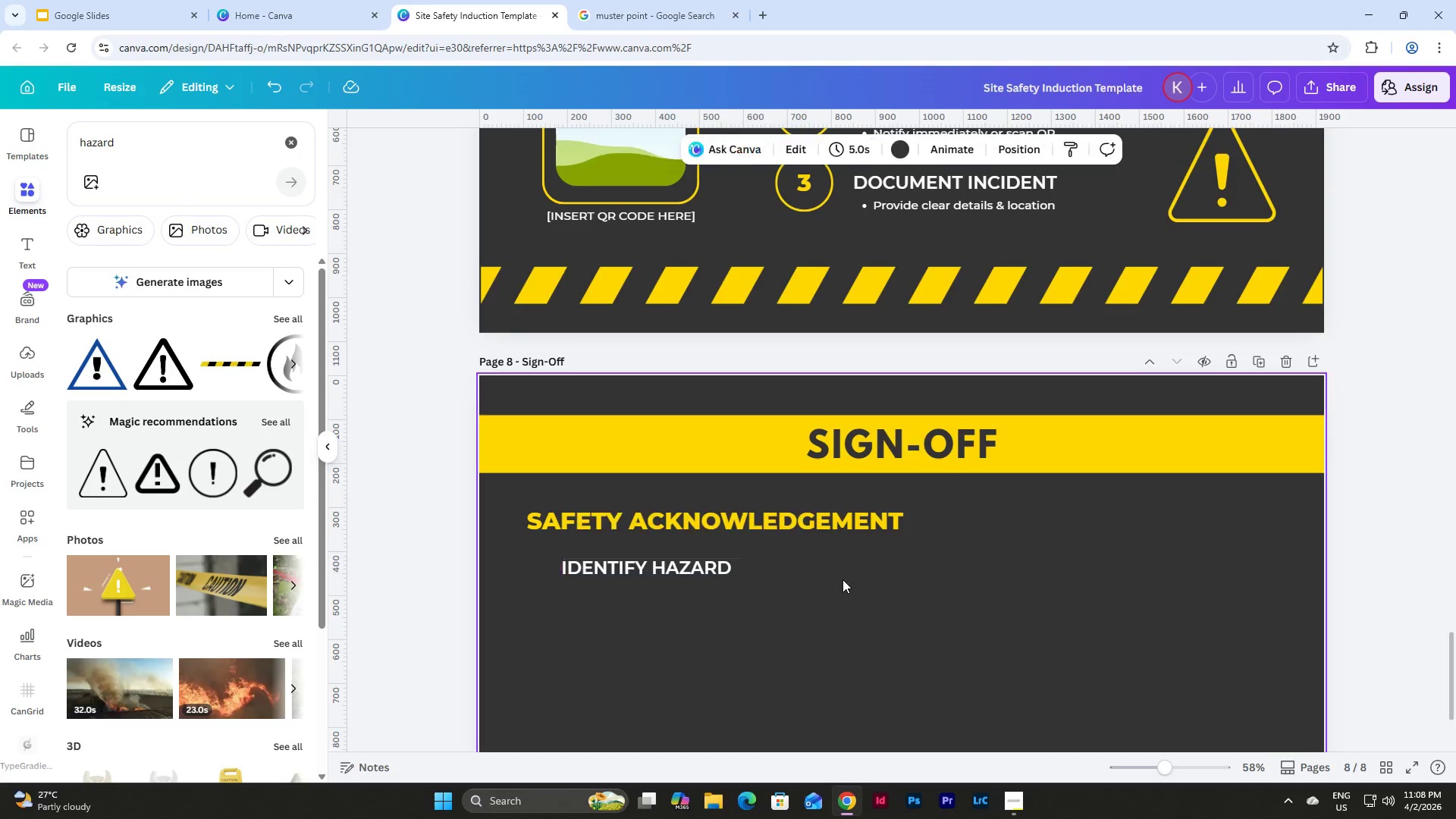 
scroll: coordinate [921, 476], scroll_direction: down, amount: 4.0
 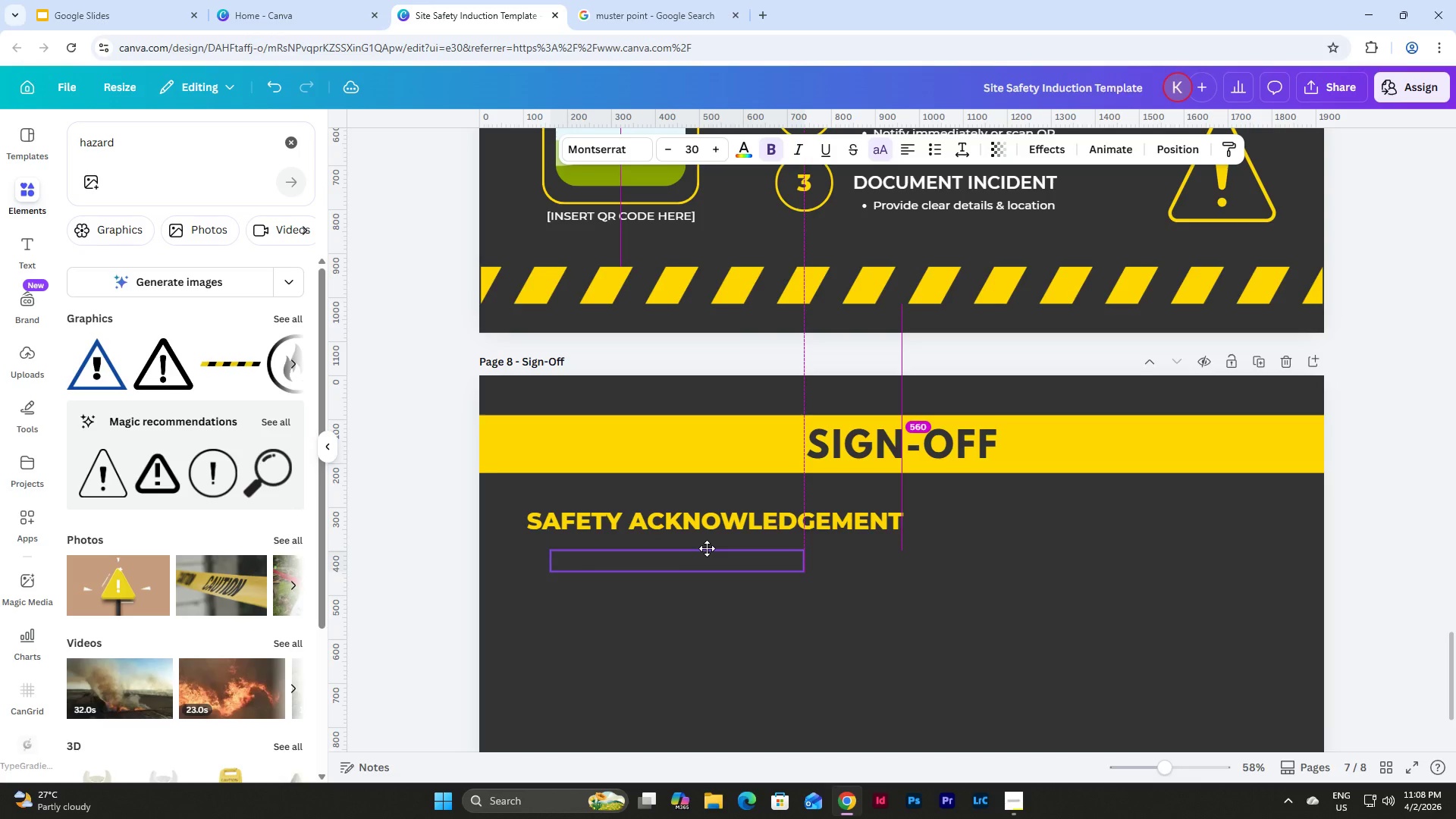 
left_click([843, 593])
 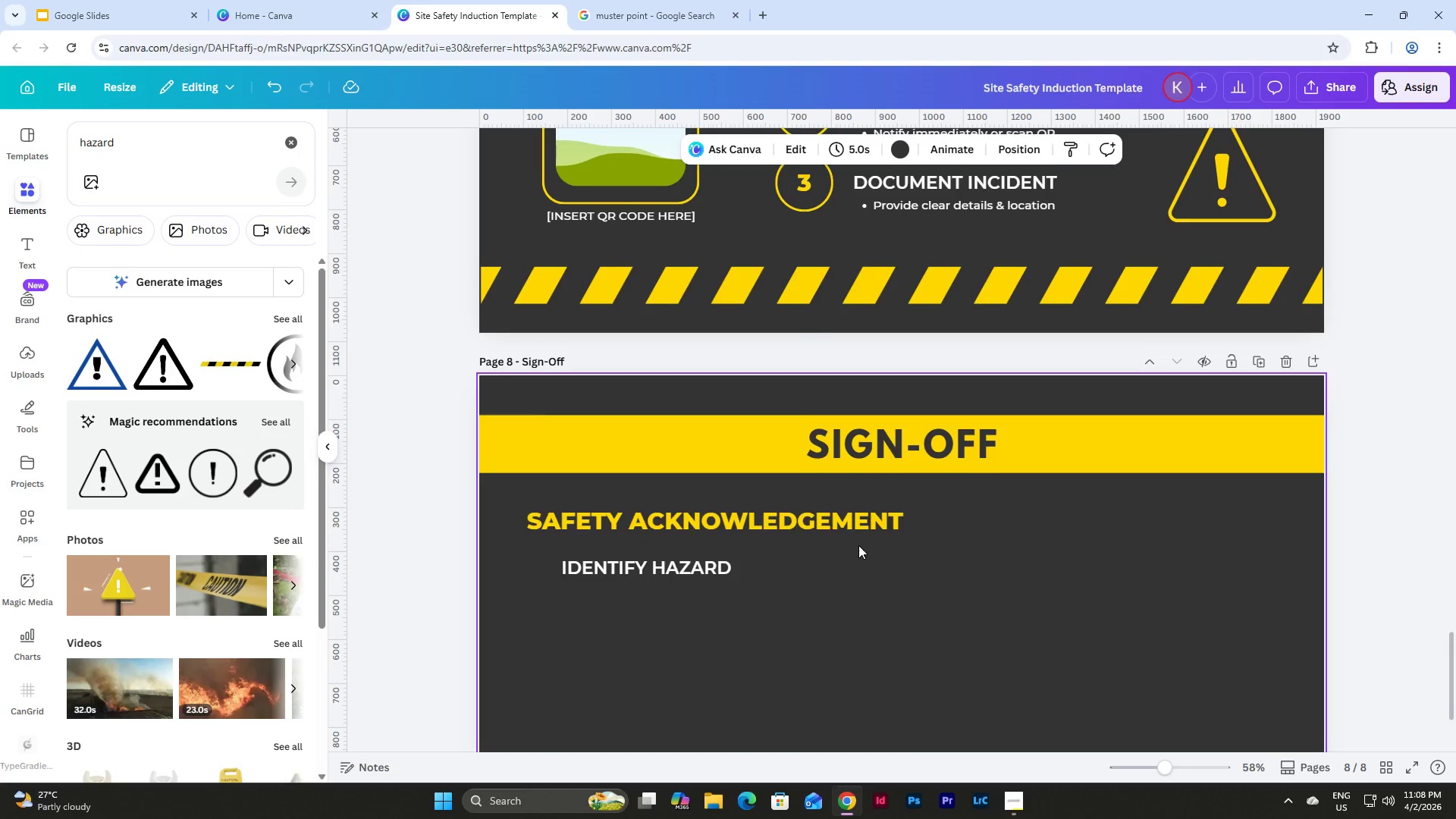 
scroll: coordinate [860, 544], scroll_direction: down, amount: 2.0
 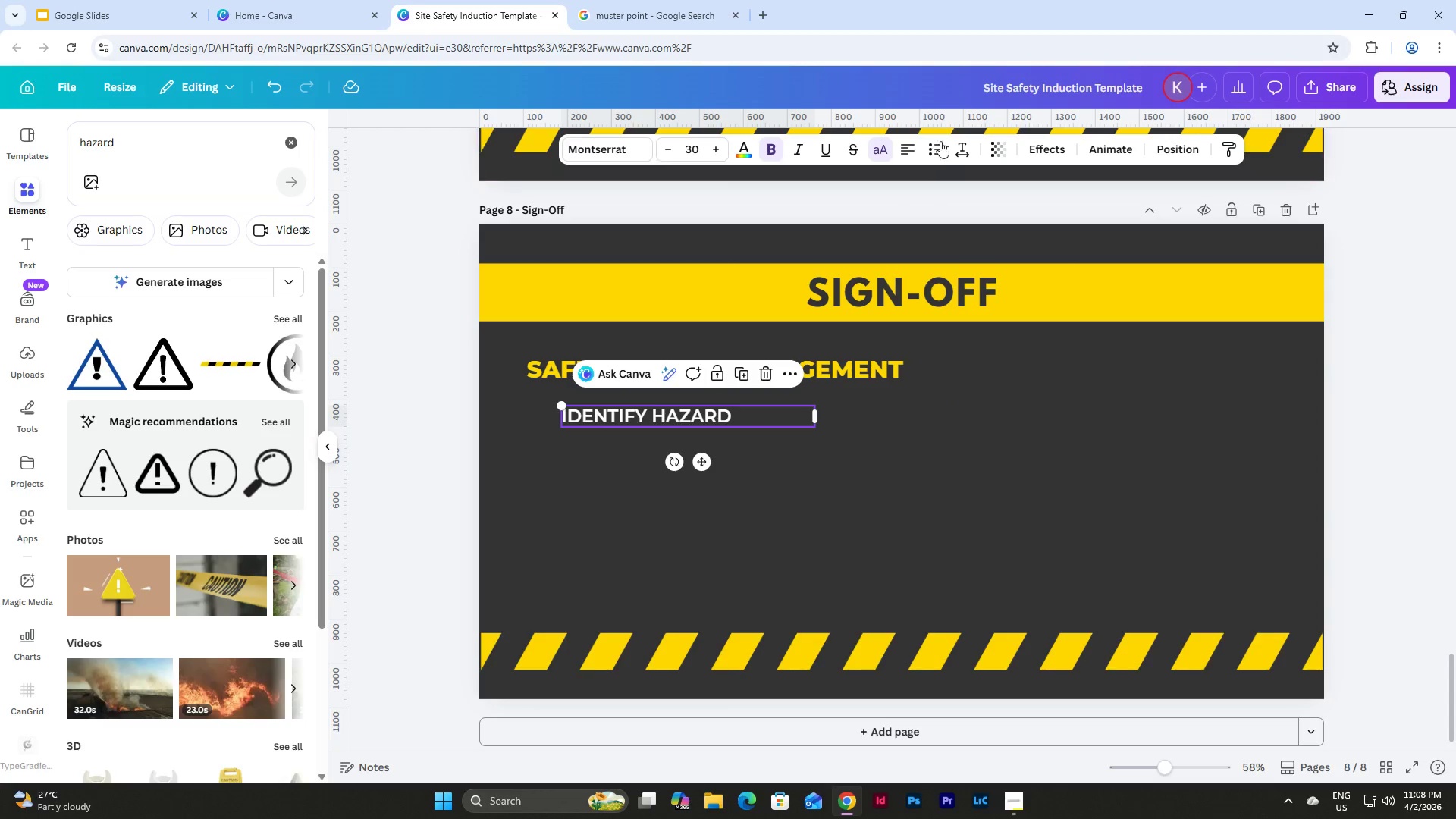 
left_click([882, 148])
 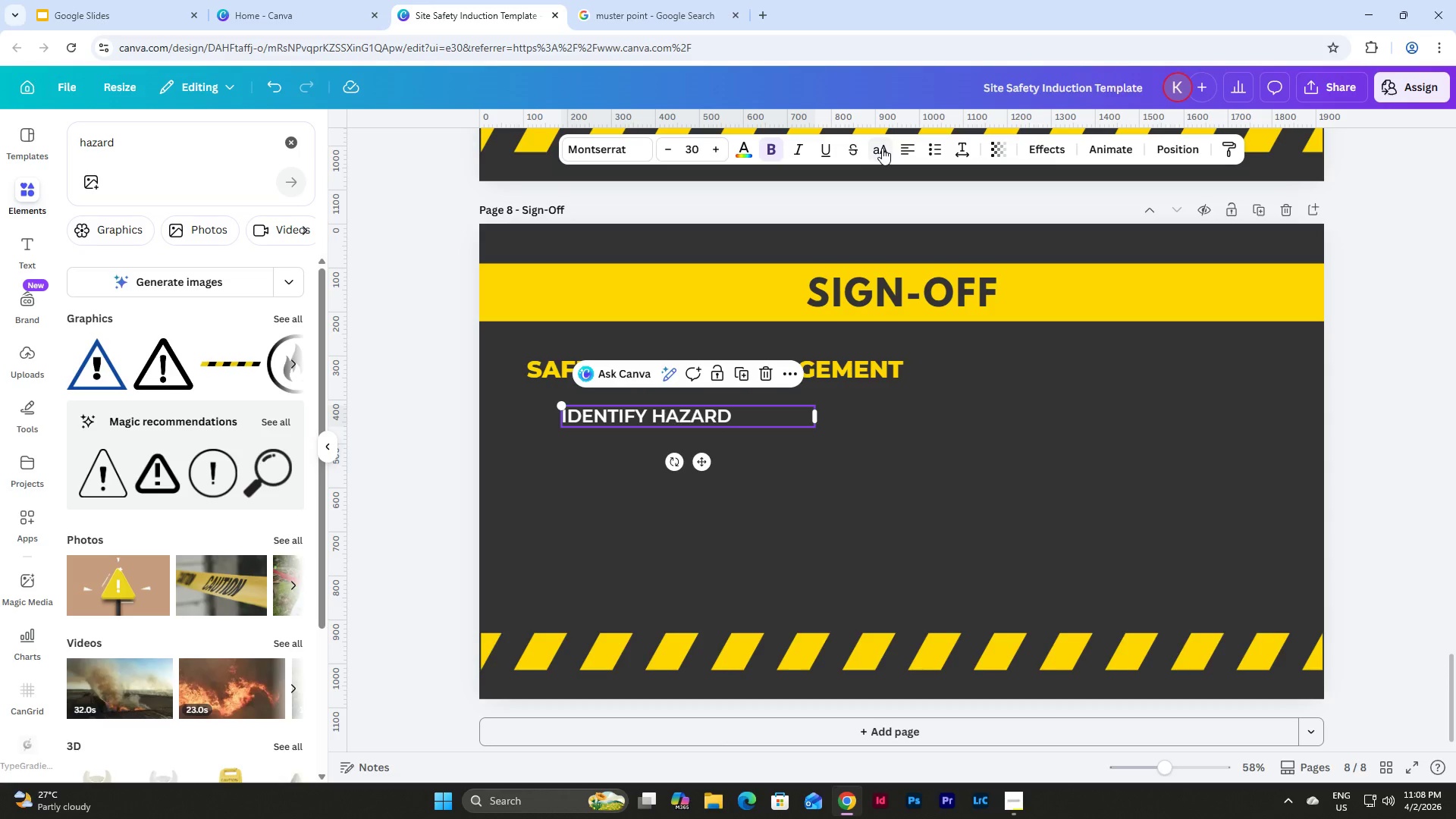 
wait(8.31)
 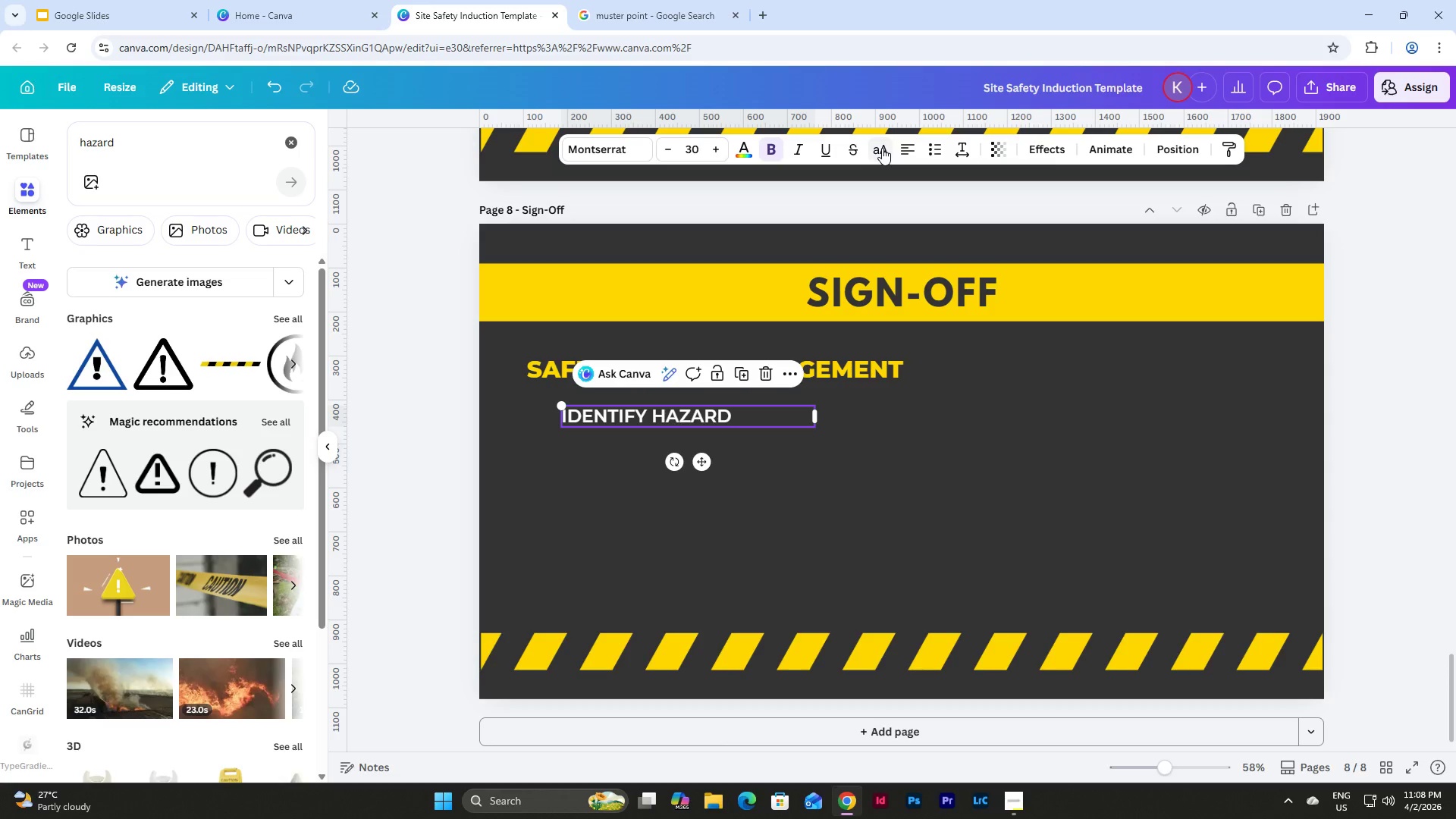 
left_click([1018, 804])